 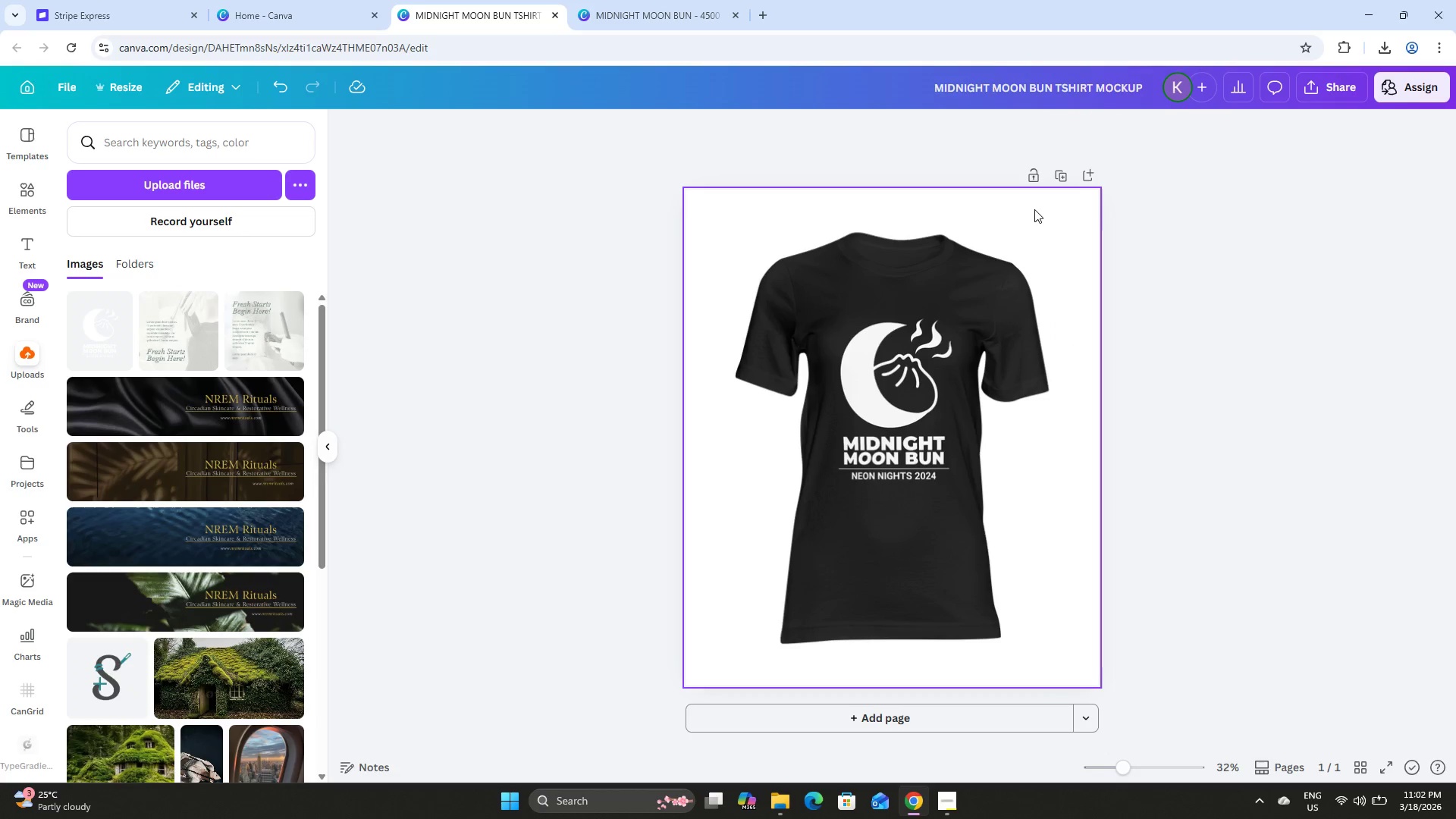 
scroll: coordinate [1031, 265], scroll_direction: up, amount: 8.0
 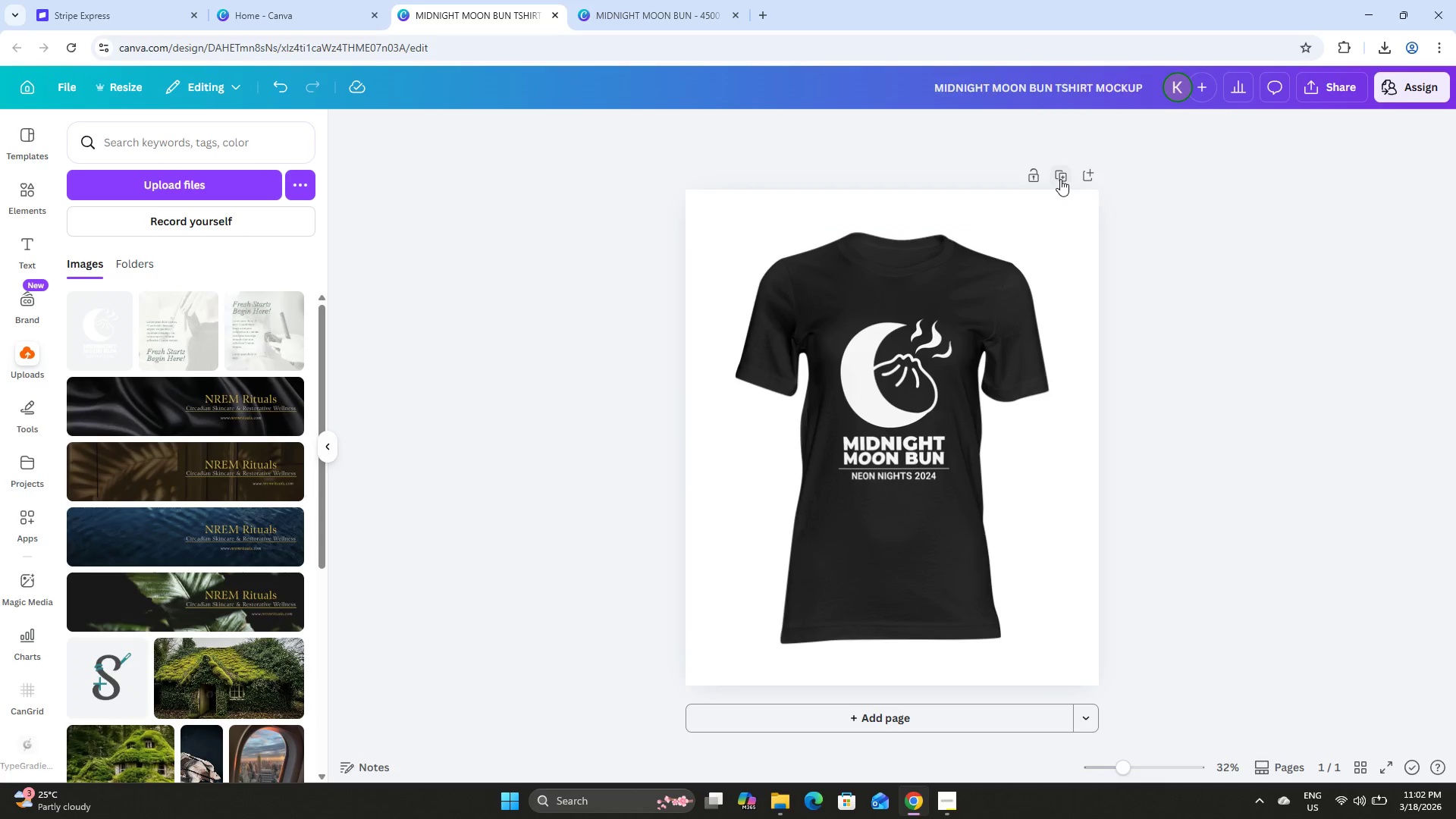 
left_click([1060, 178])
 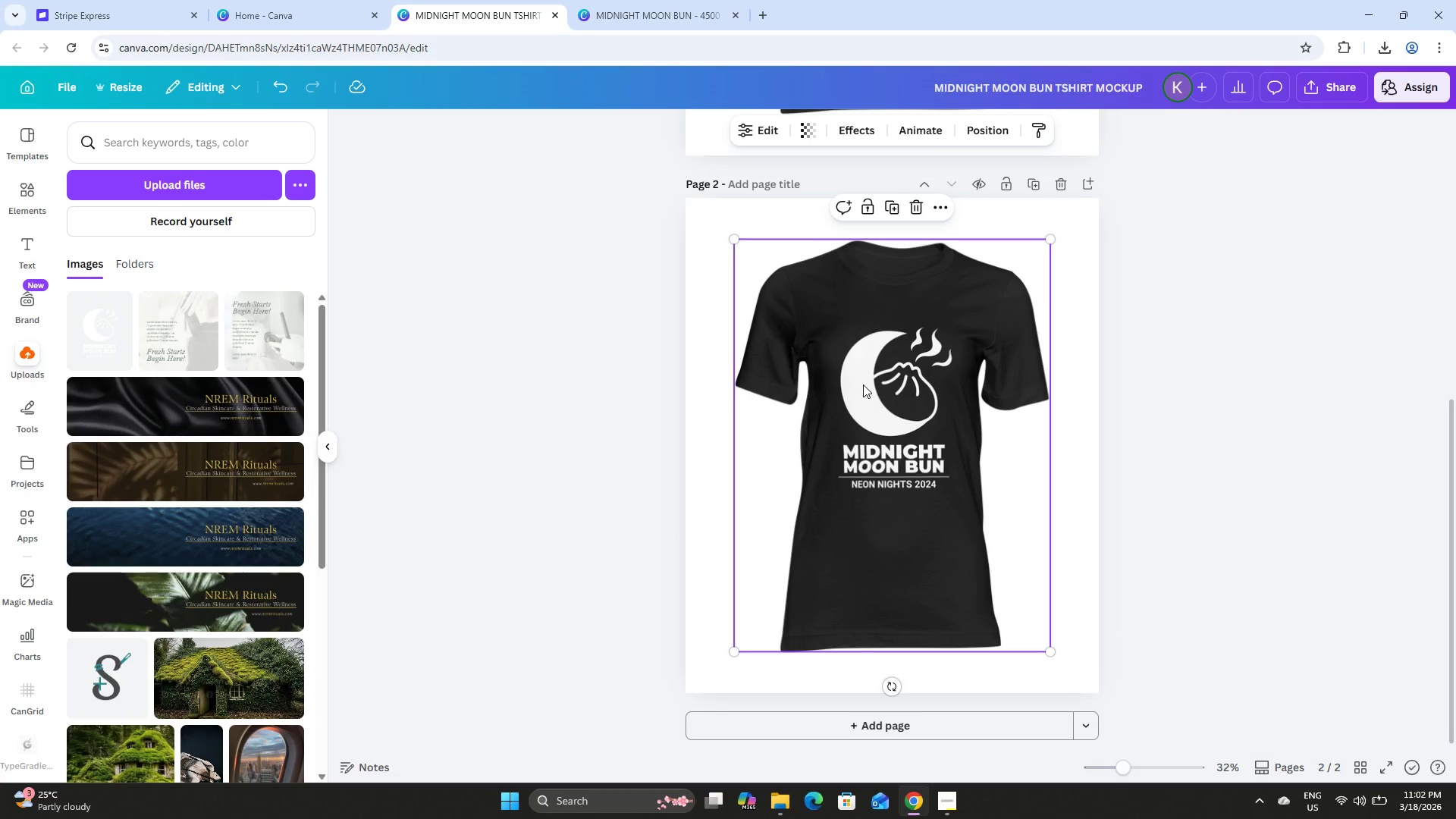 
key(Backspace)
 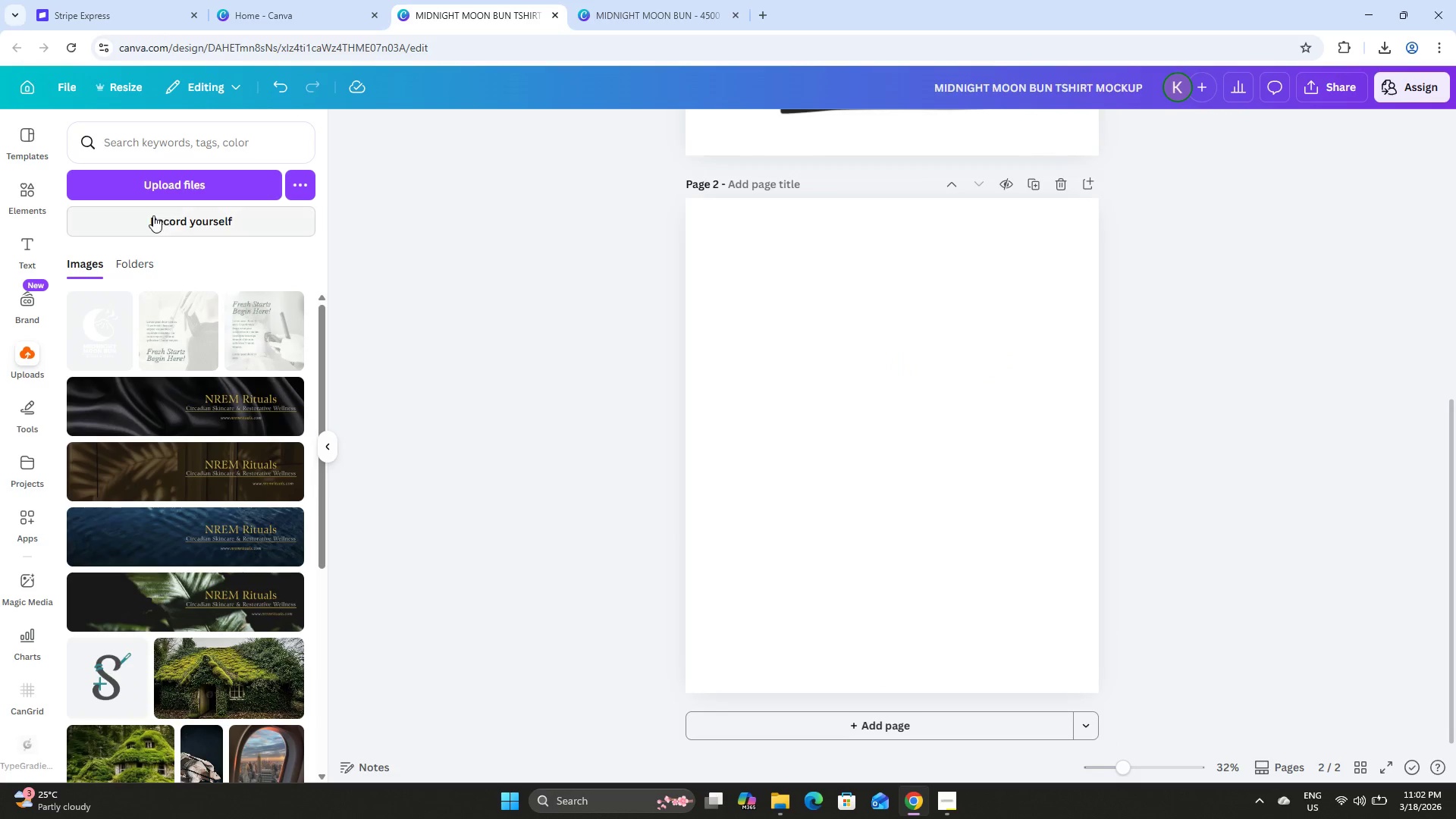 
left_click([36, 192])
 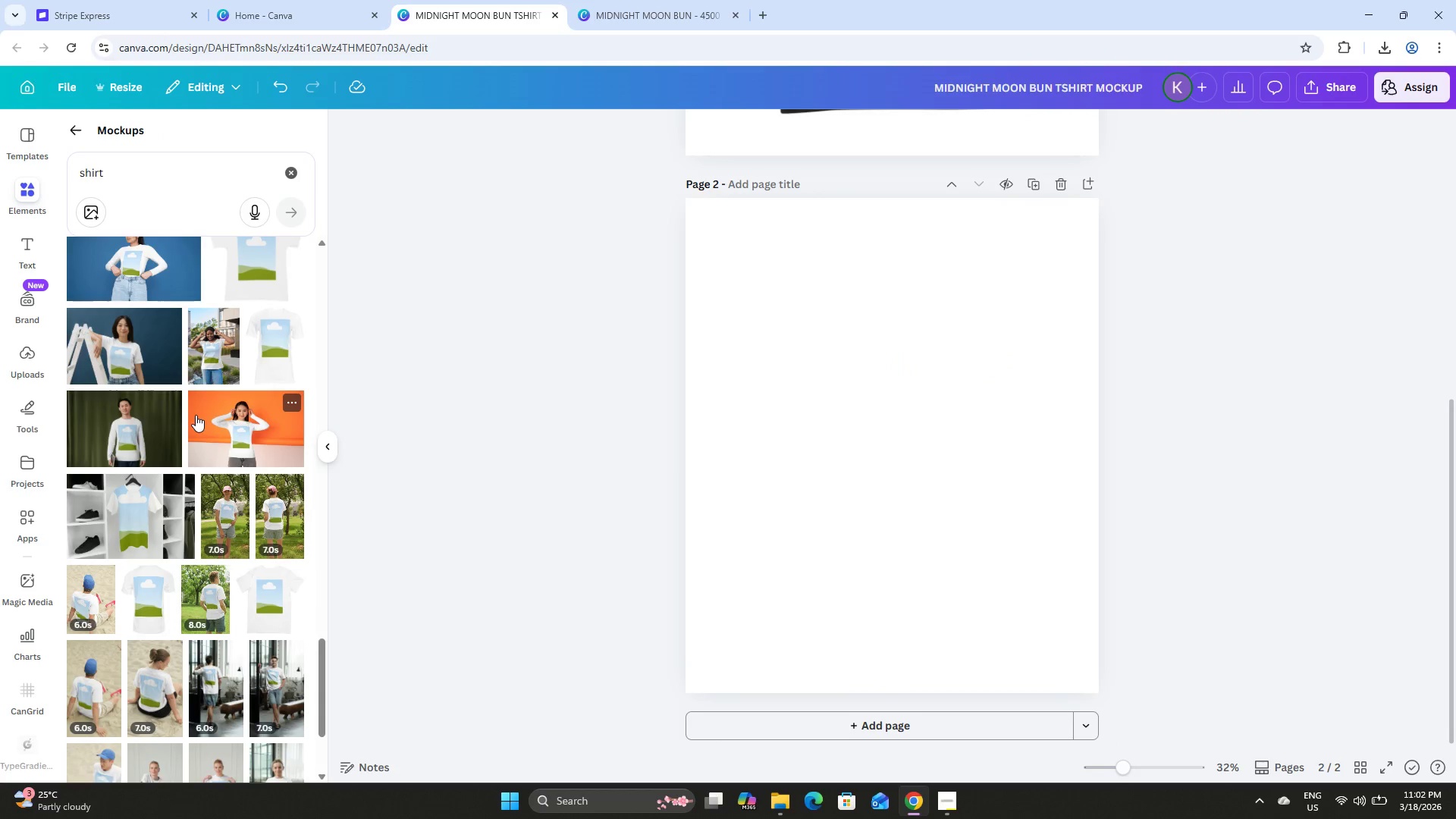 
scroll: coordinate [231, 405], scroll_direction: down, amount: 16.0
 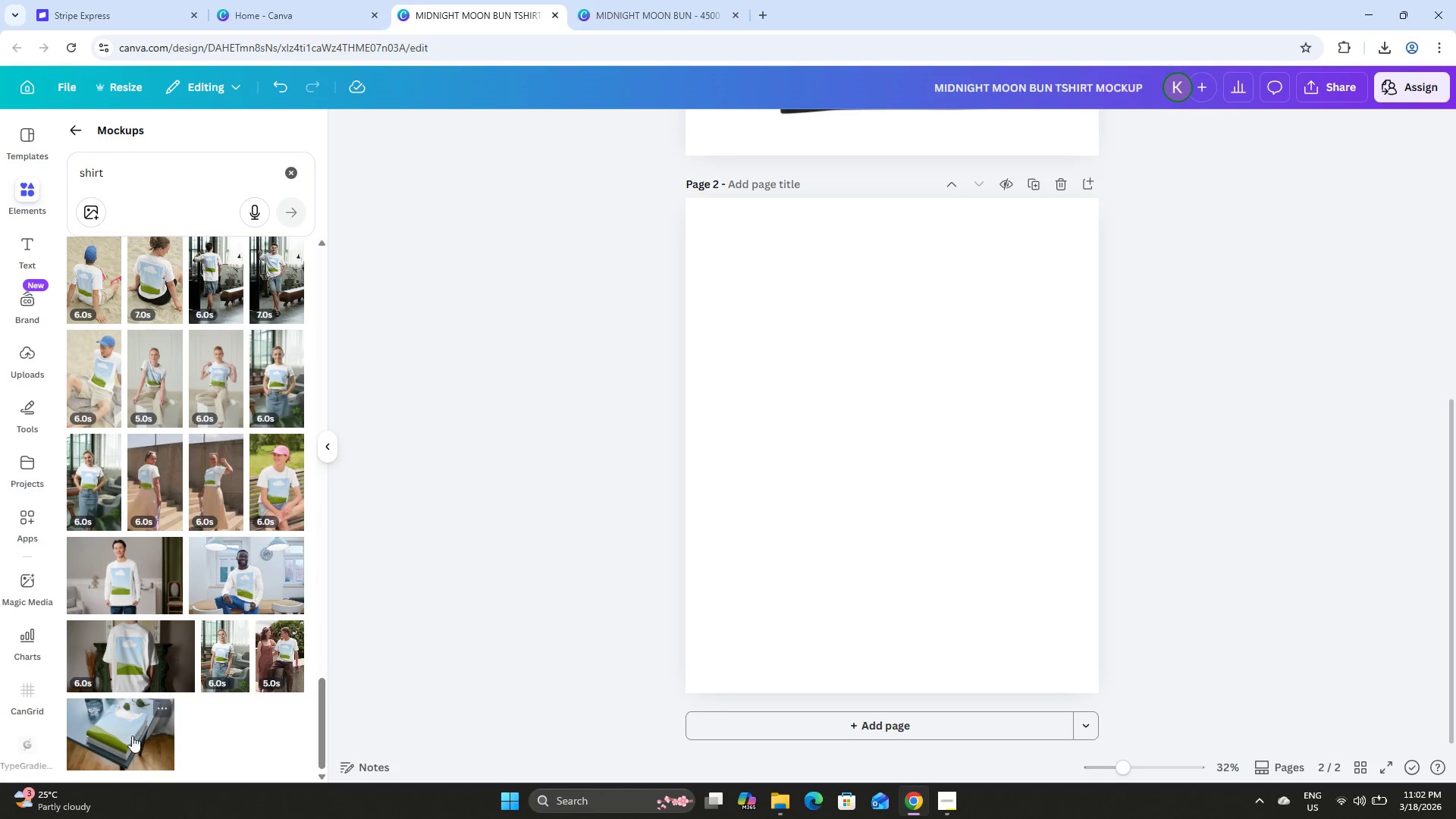 
left_click([122, 736])
 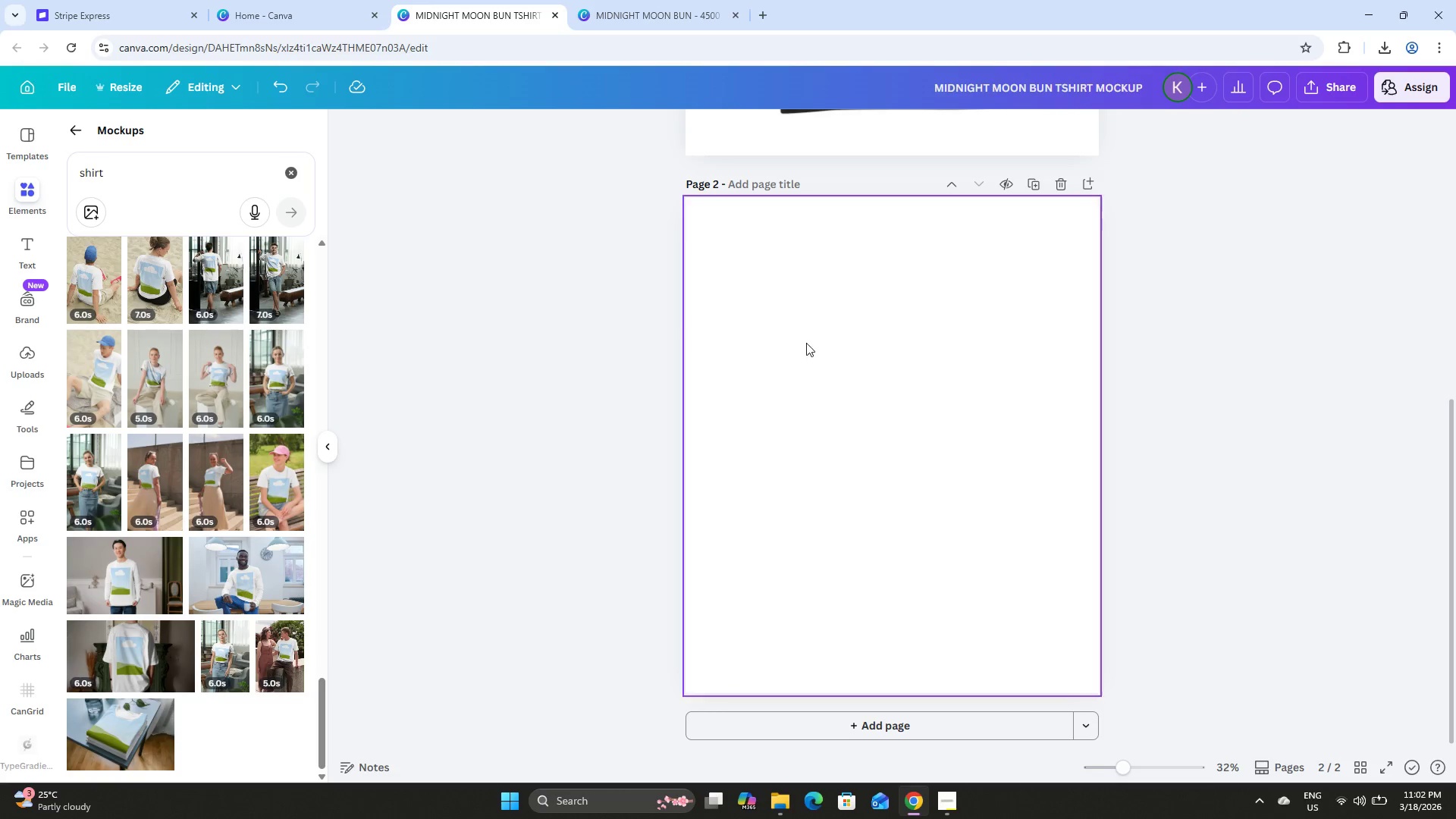 
mouse_move([881, 312])
 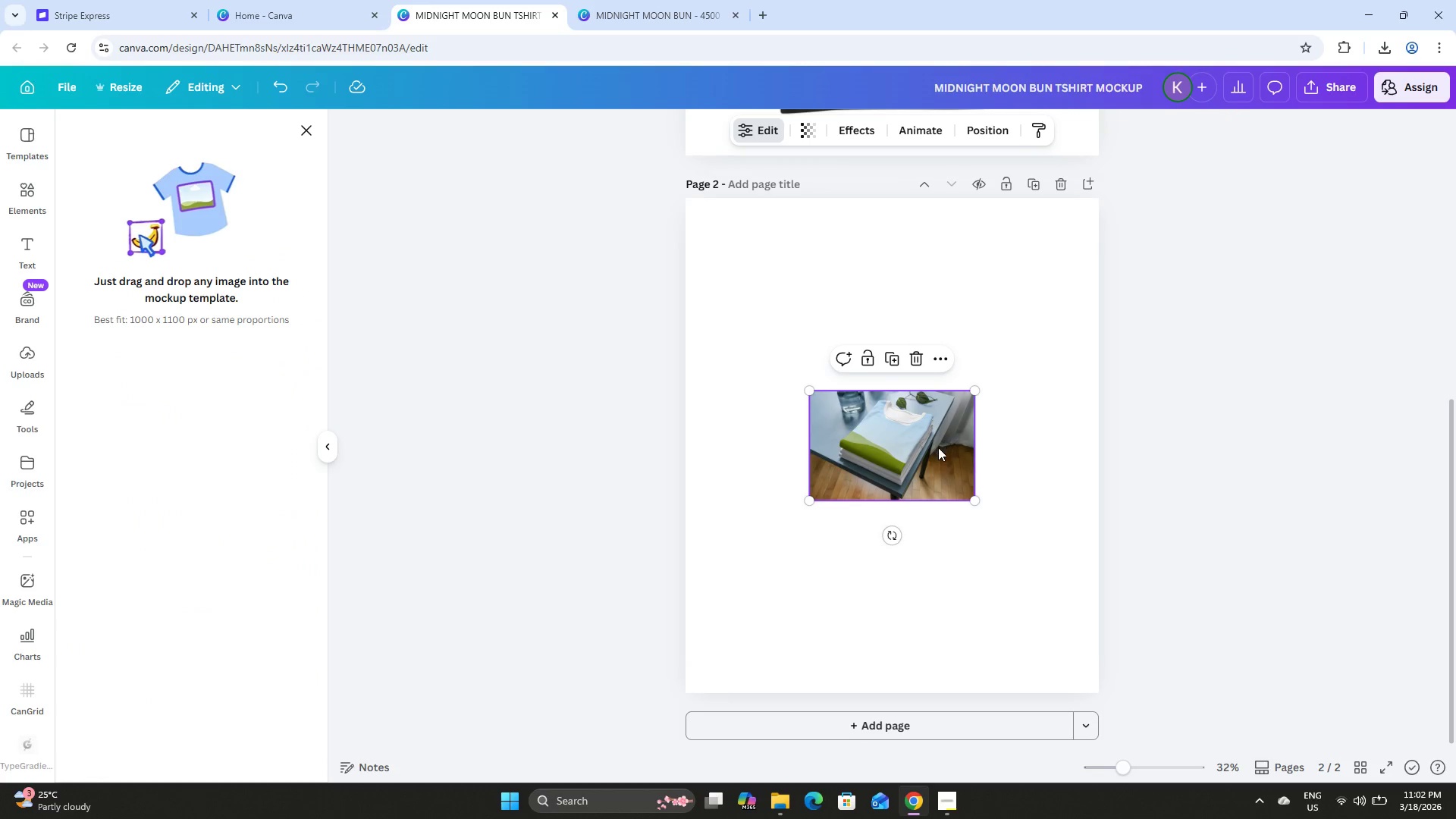 
left_click_drag(start_coordinate=[937, 448], to_coordinate=[905, 406])
 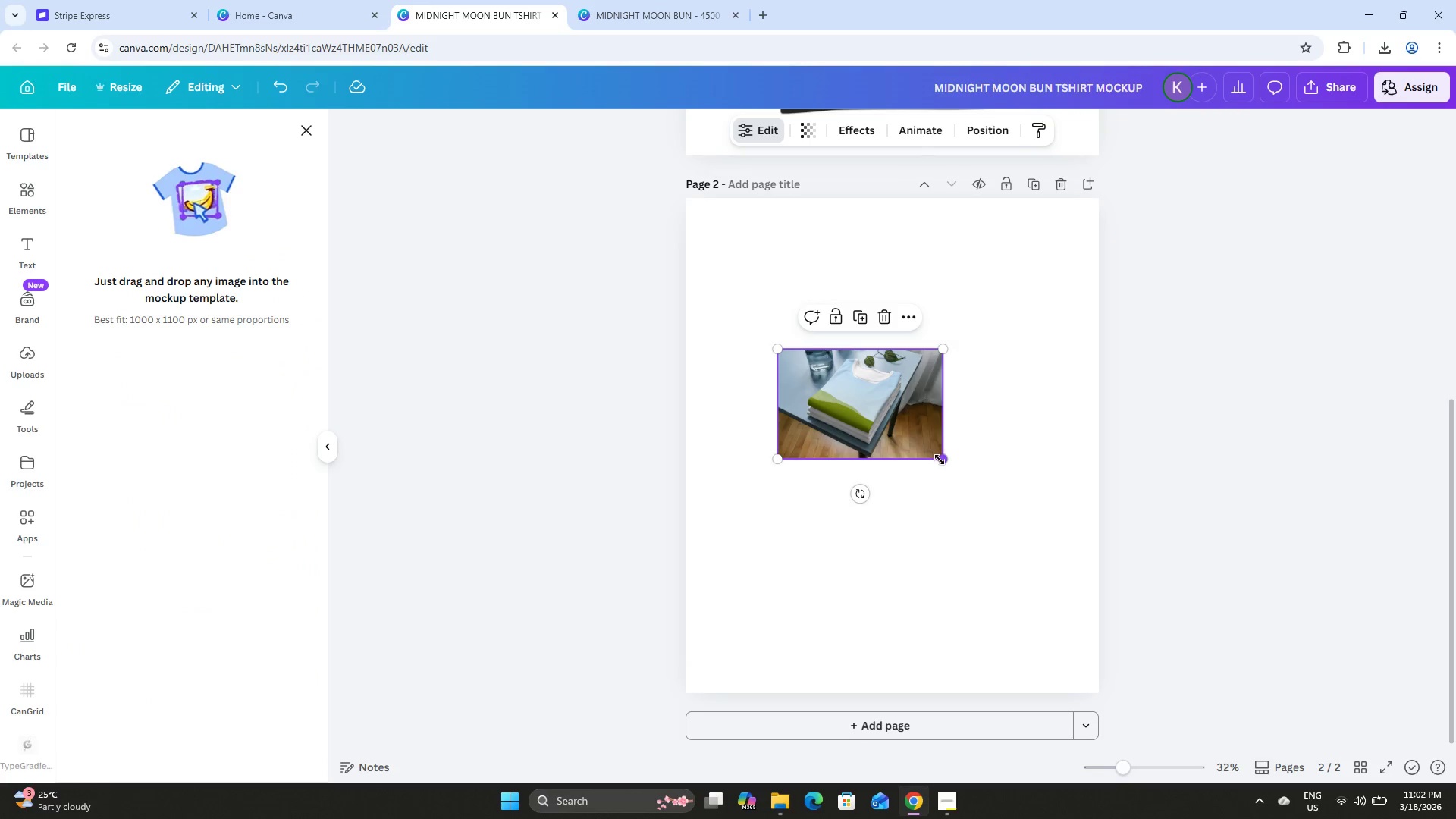 
left_click_drag(start_coordinate=[940, 460], to_coordinate=[1164, 577])
 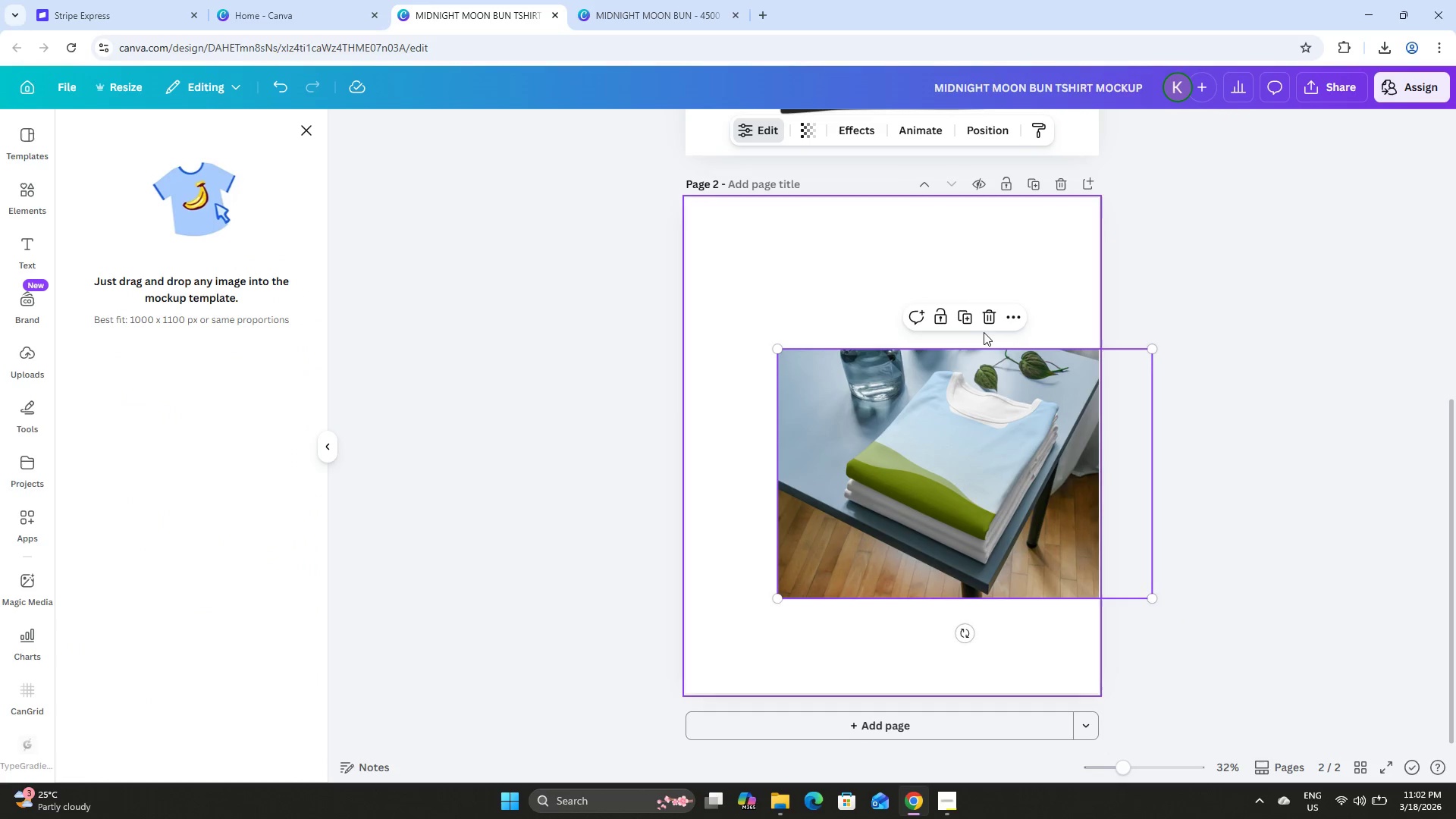 
left_click([987, 318])
 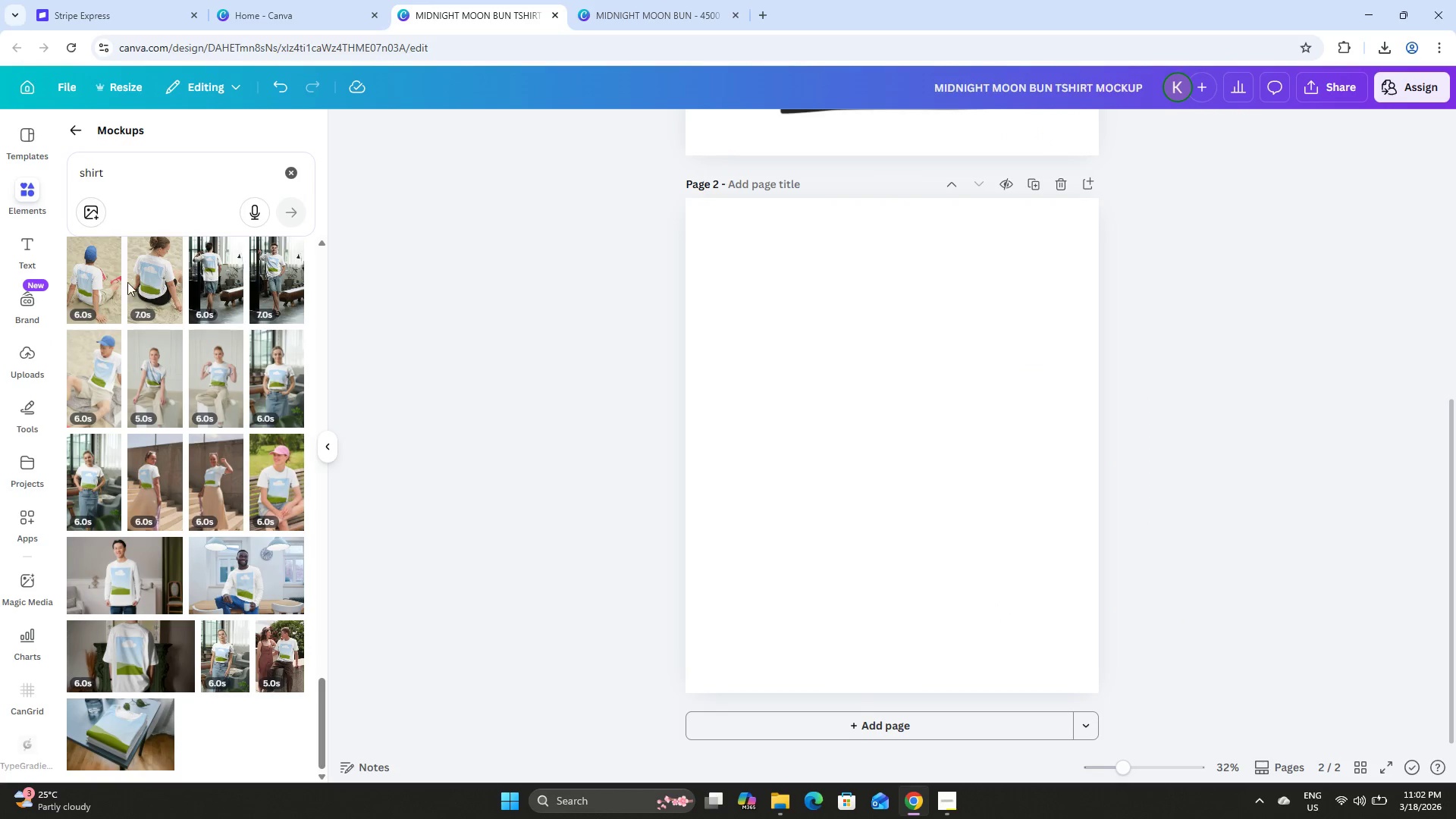 
scroll: coordinate [234, 378], scroll_direction: up, amount: 33.0
 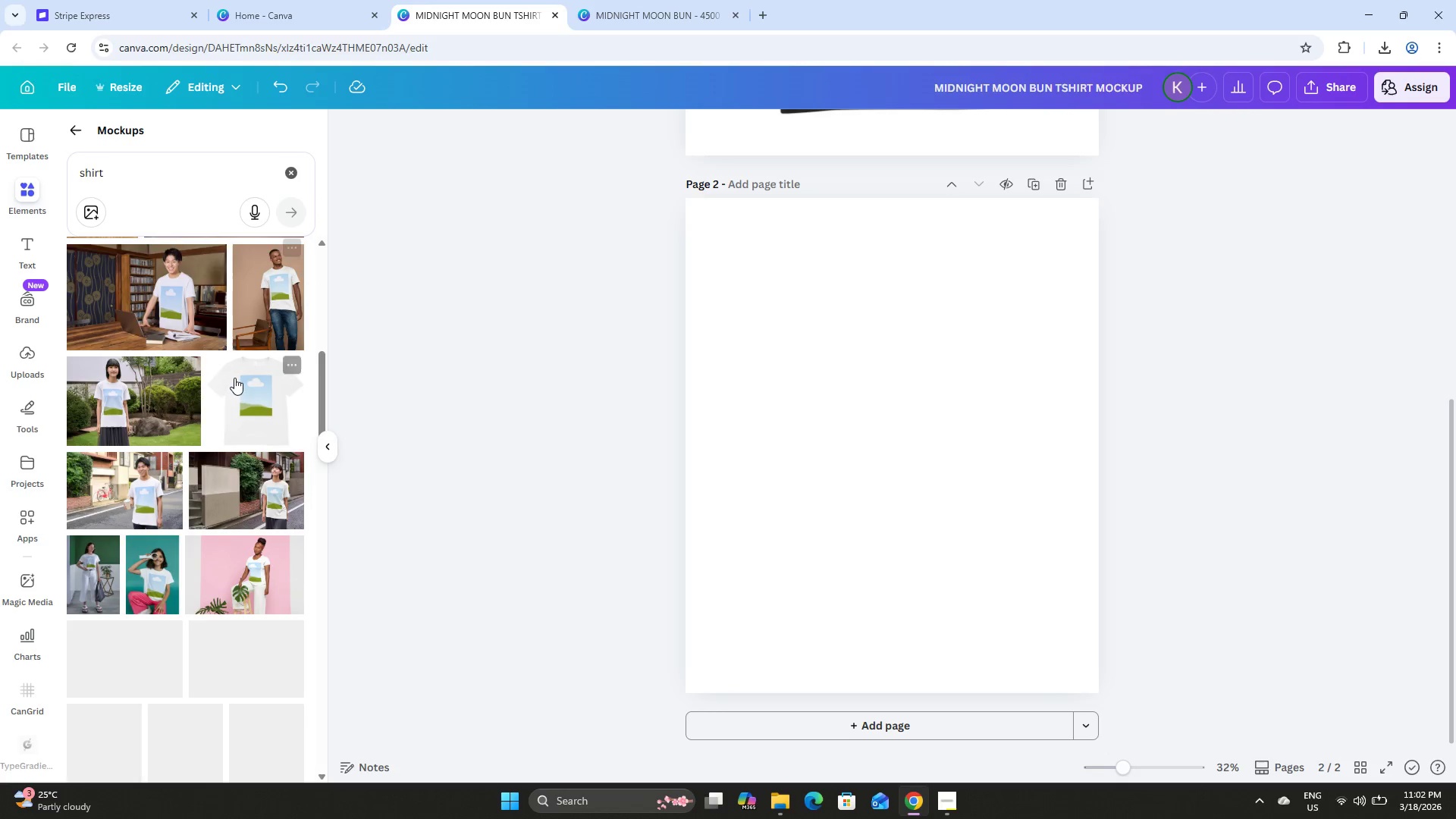 
scroll: coordinate [234, 378], scroll_direction: down, amount: 11.0
 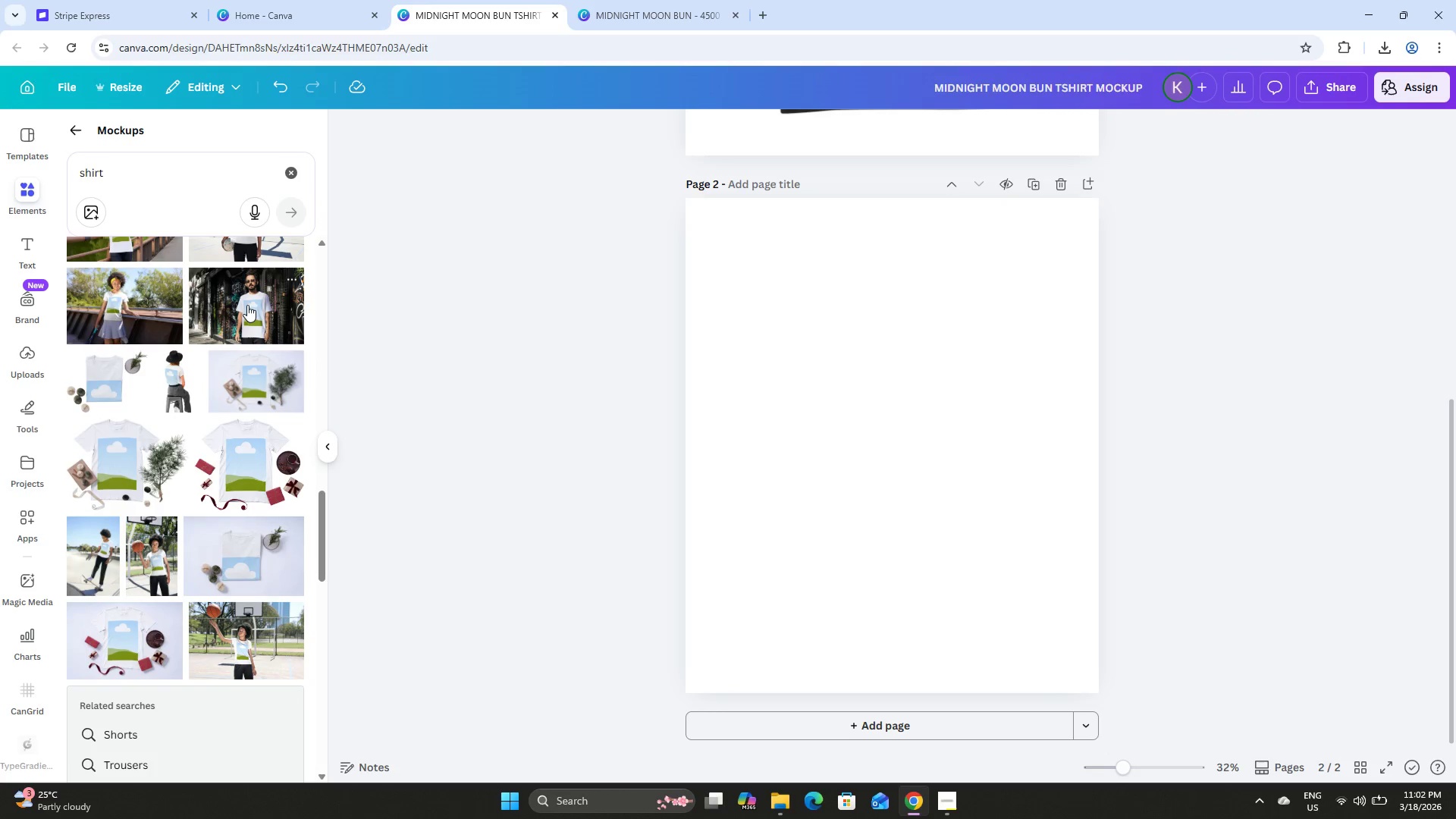 
left_click([247, 301])
 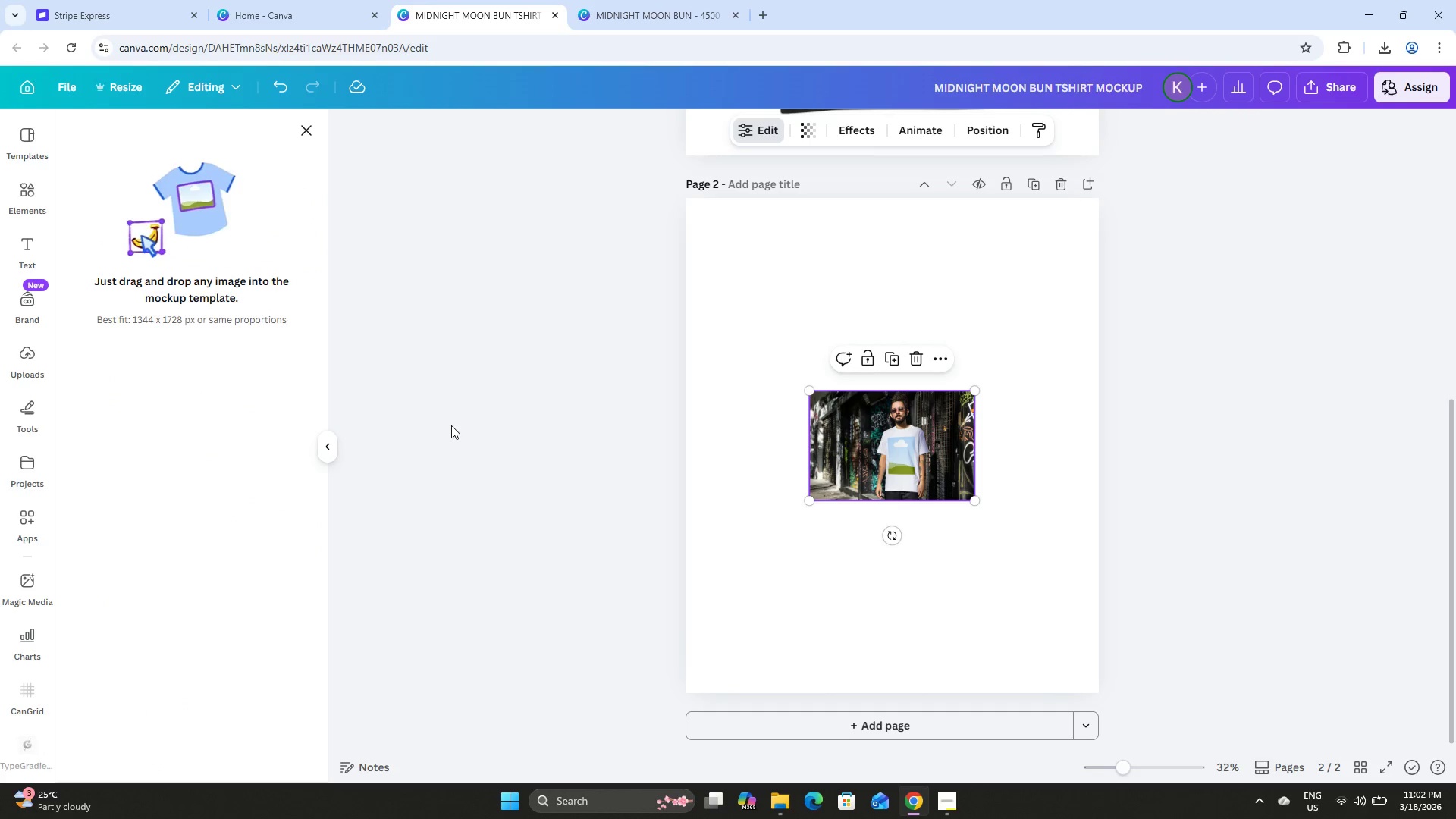 
left_click_drag(start_coordinate=[930, 446], to_coordinate=[844, 325])
 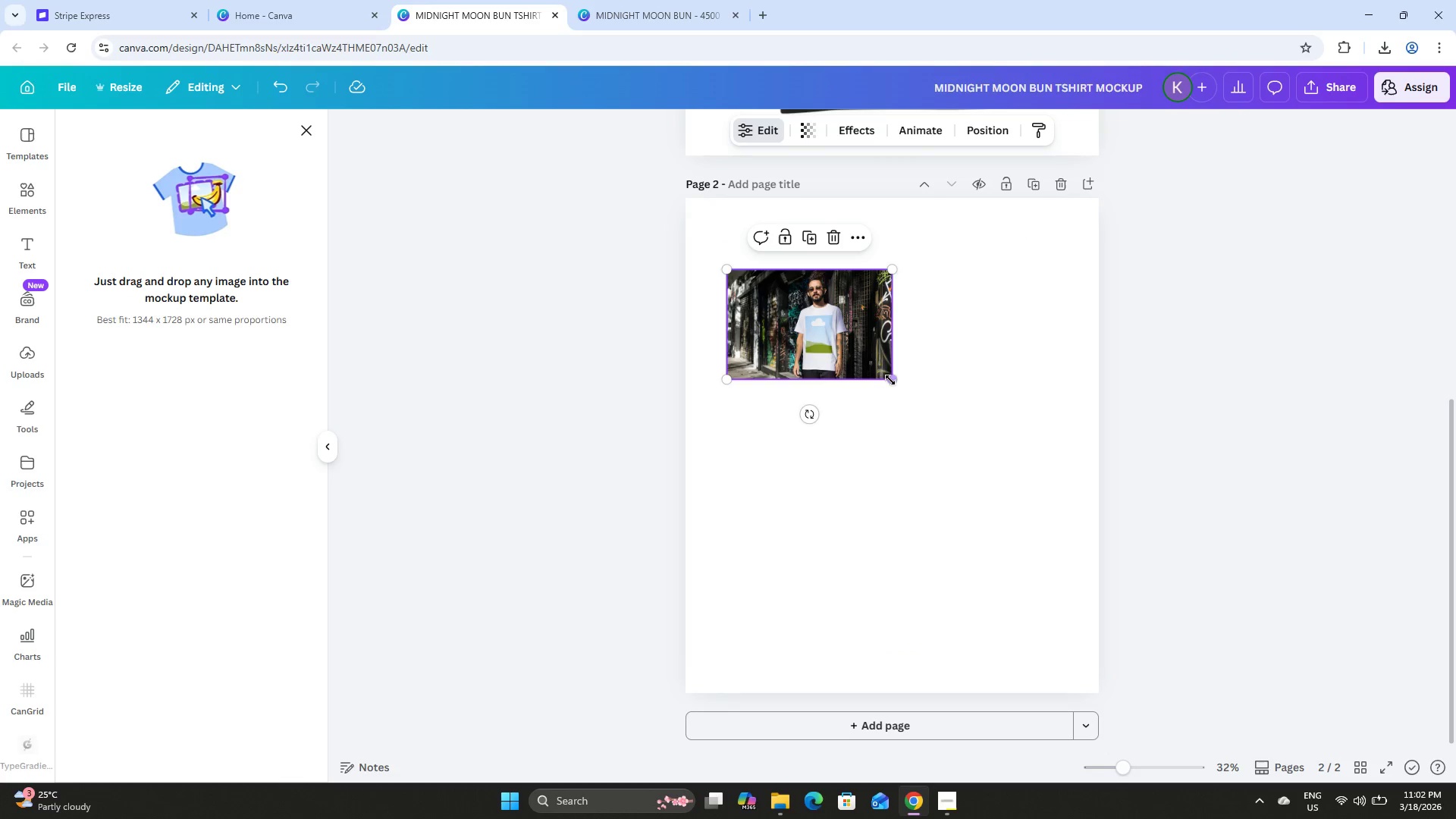 
left_click_drag(start_coordinate=[890, 381], to_coordinate=[1022, 541])
 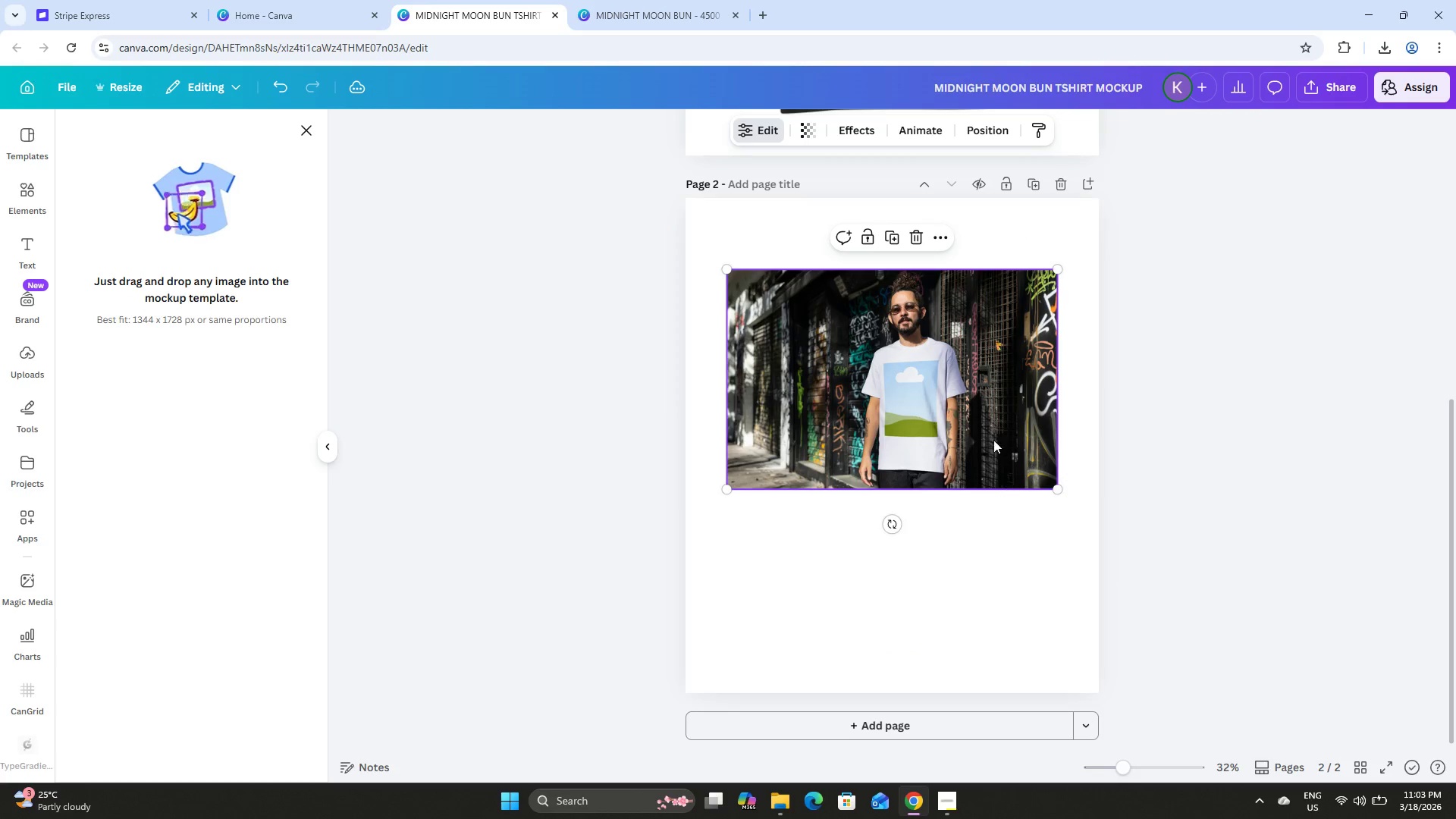 
left_click_drag(start_coordinate=[988, 419], to_coordinate=[987, 484])
 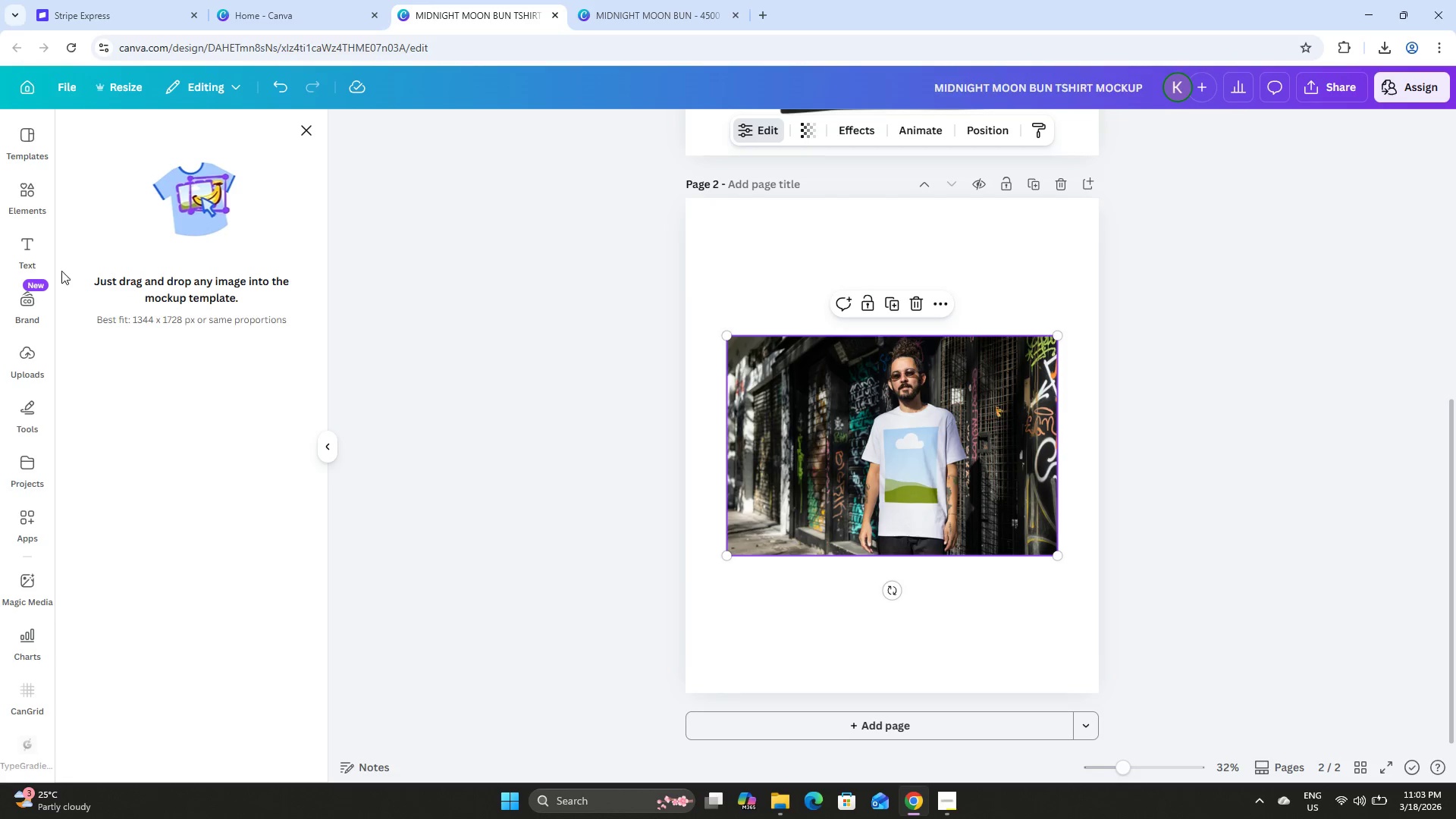 
left_click([31, 199])
 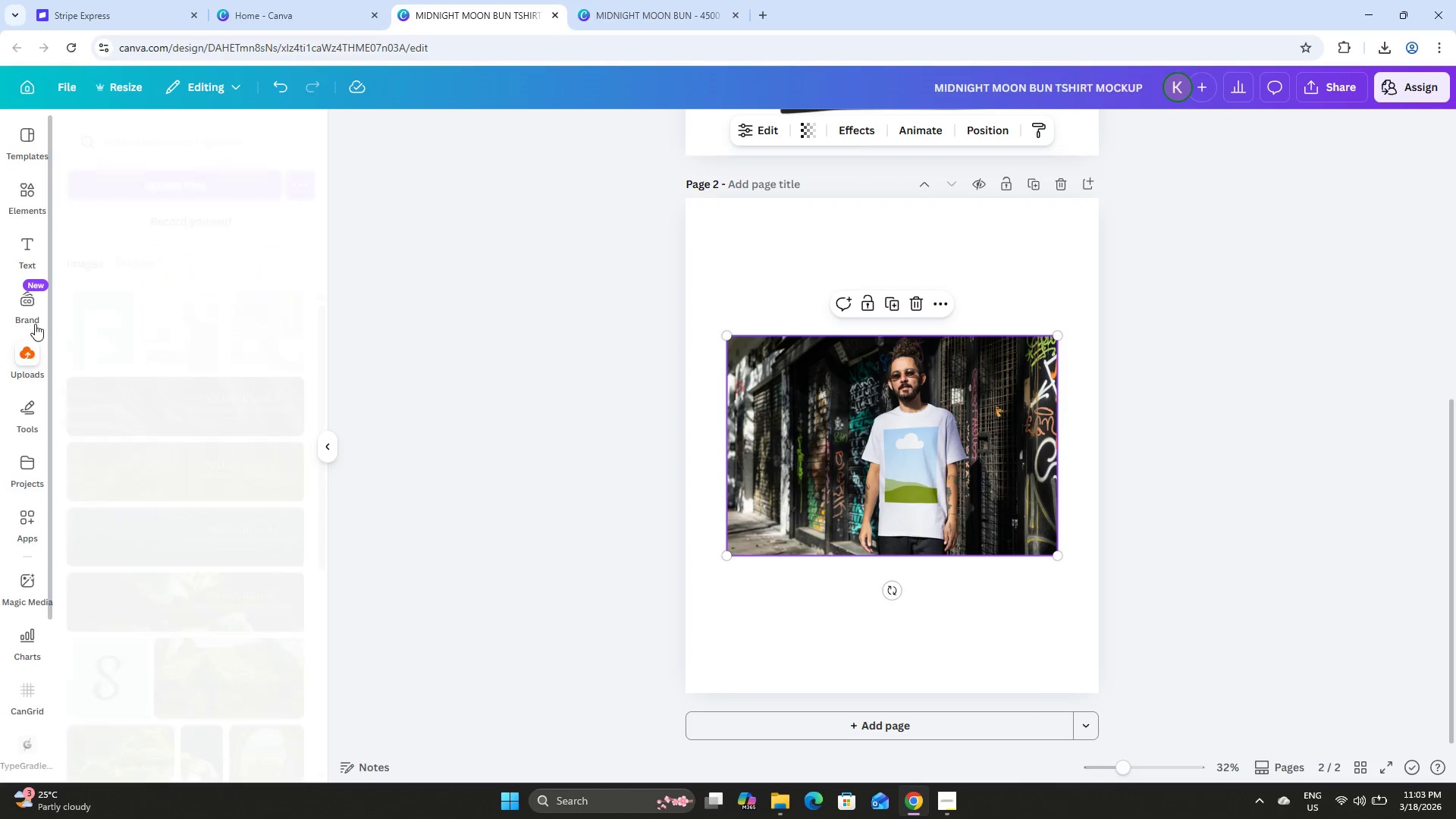 
left_click_drag(start_coordinate=[99, 331], to_coordinate=[906, 441])
 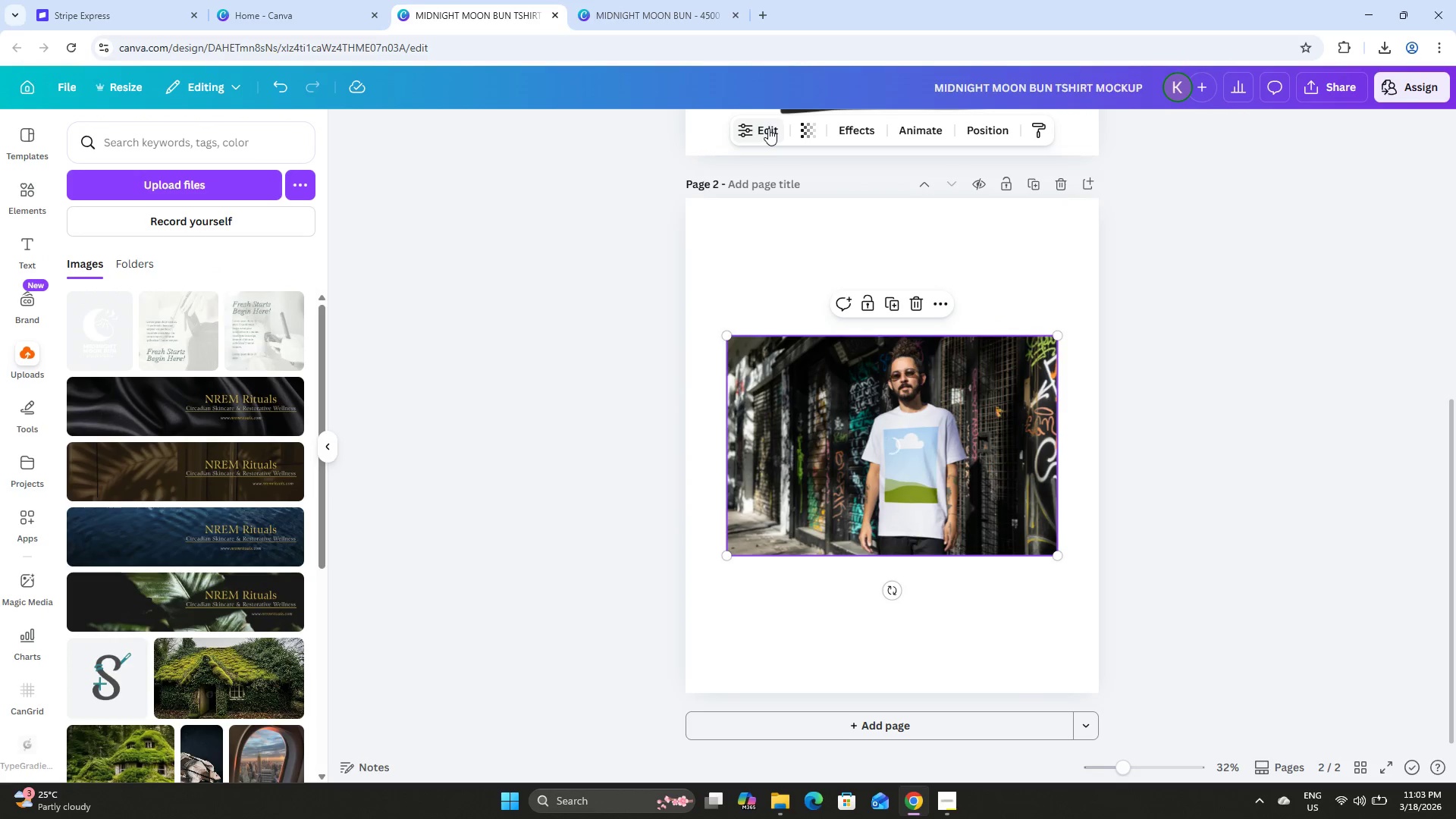 
left_click([768, 128])
 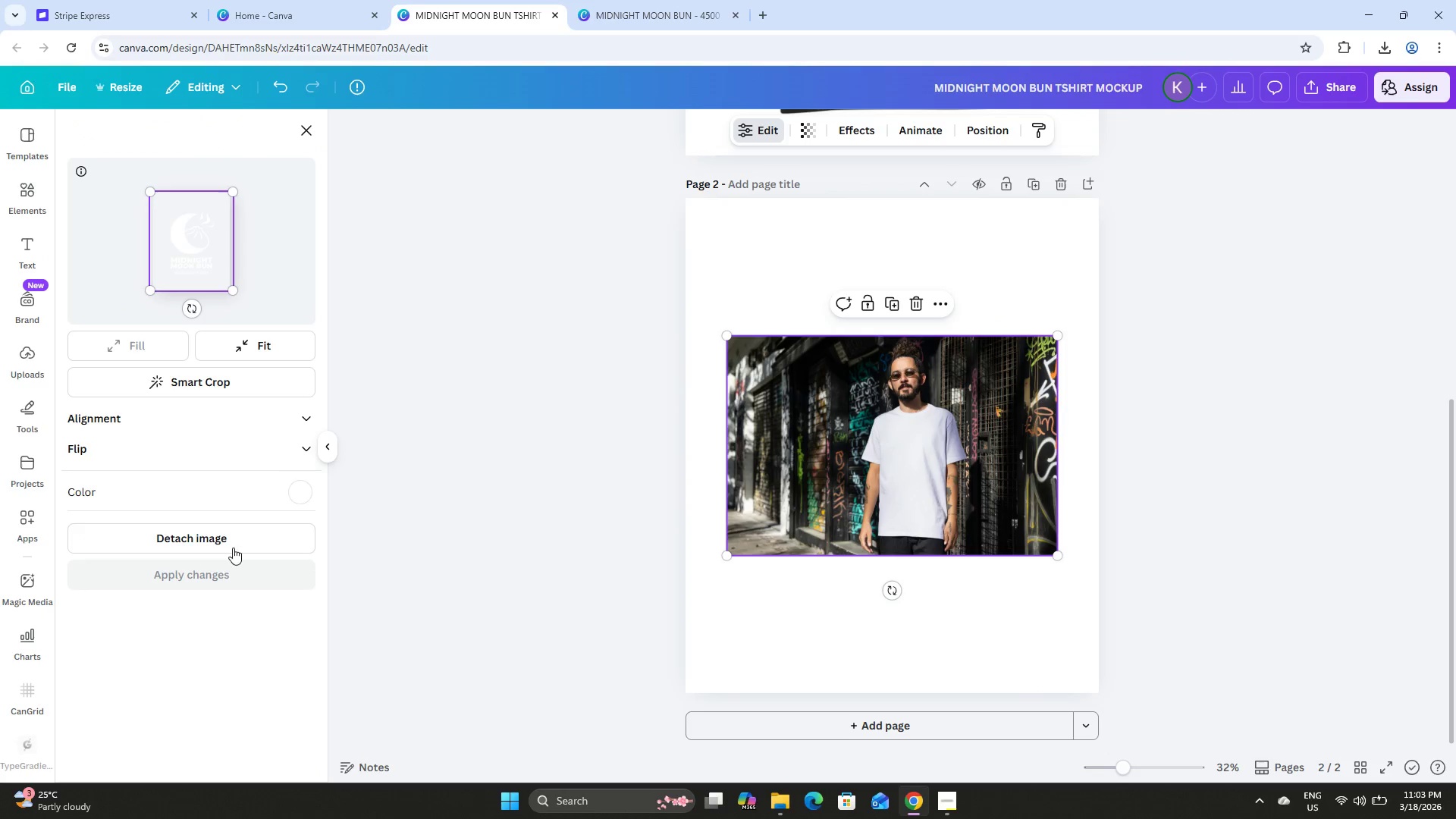 
left_click([297, 483])
 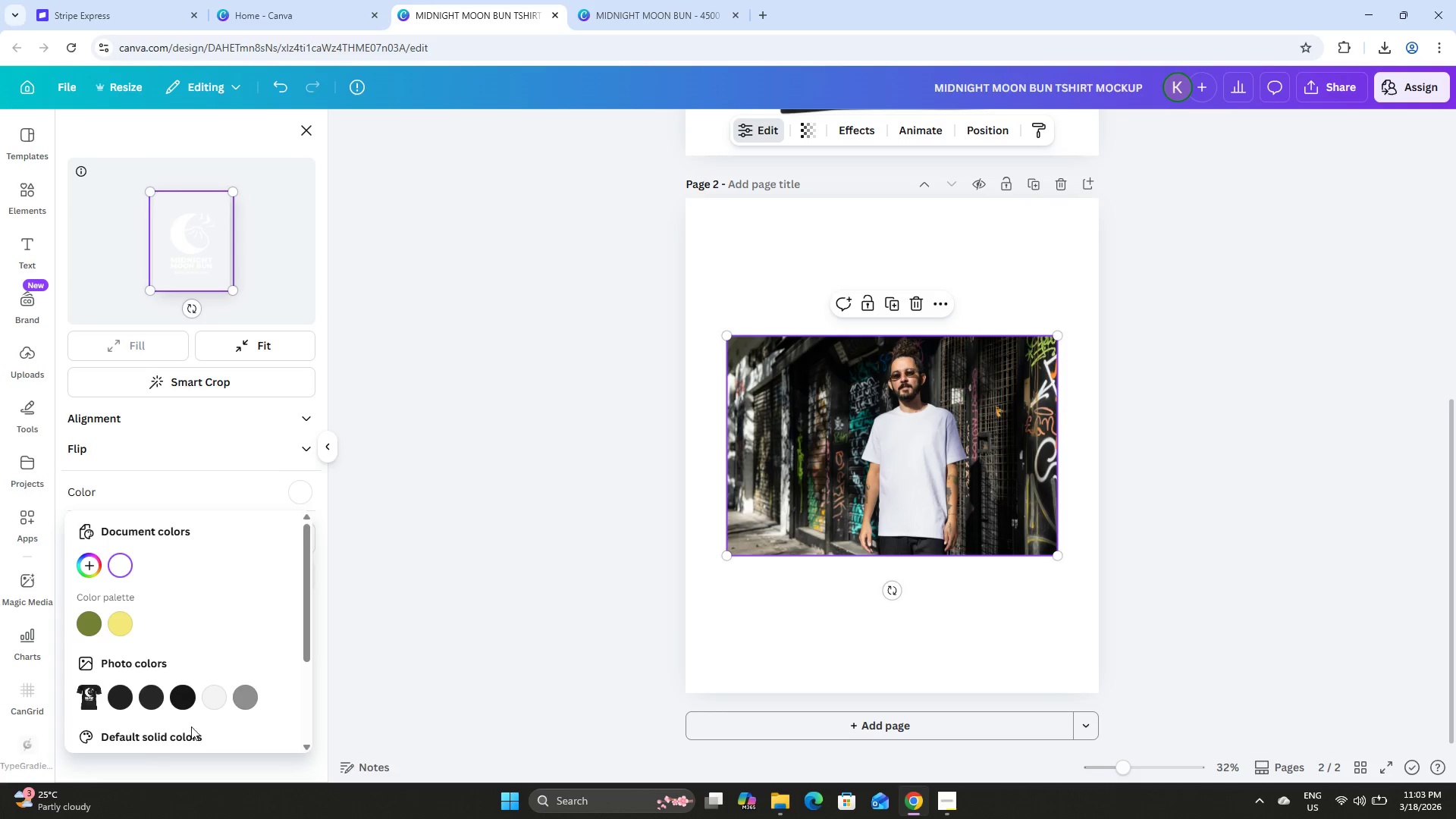 
scroll: coordinate [185, 667], scroll_direction: down, amount: 3.0
 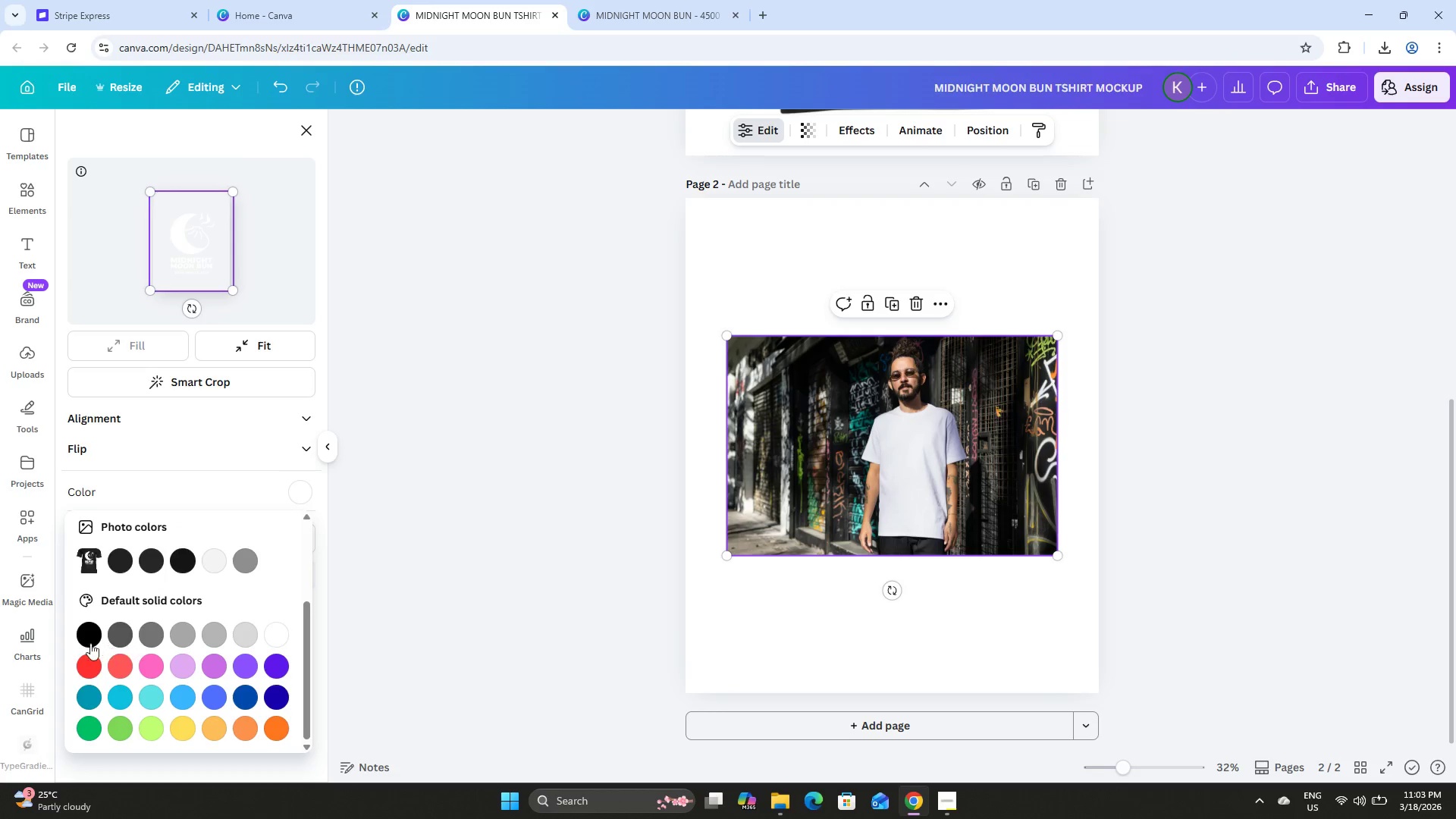 
left_click([85, 635])
 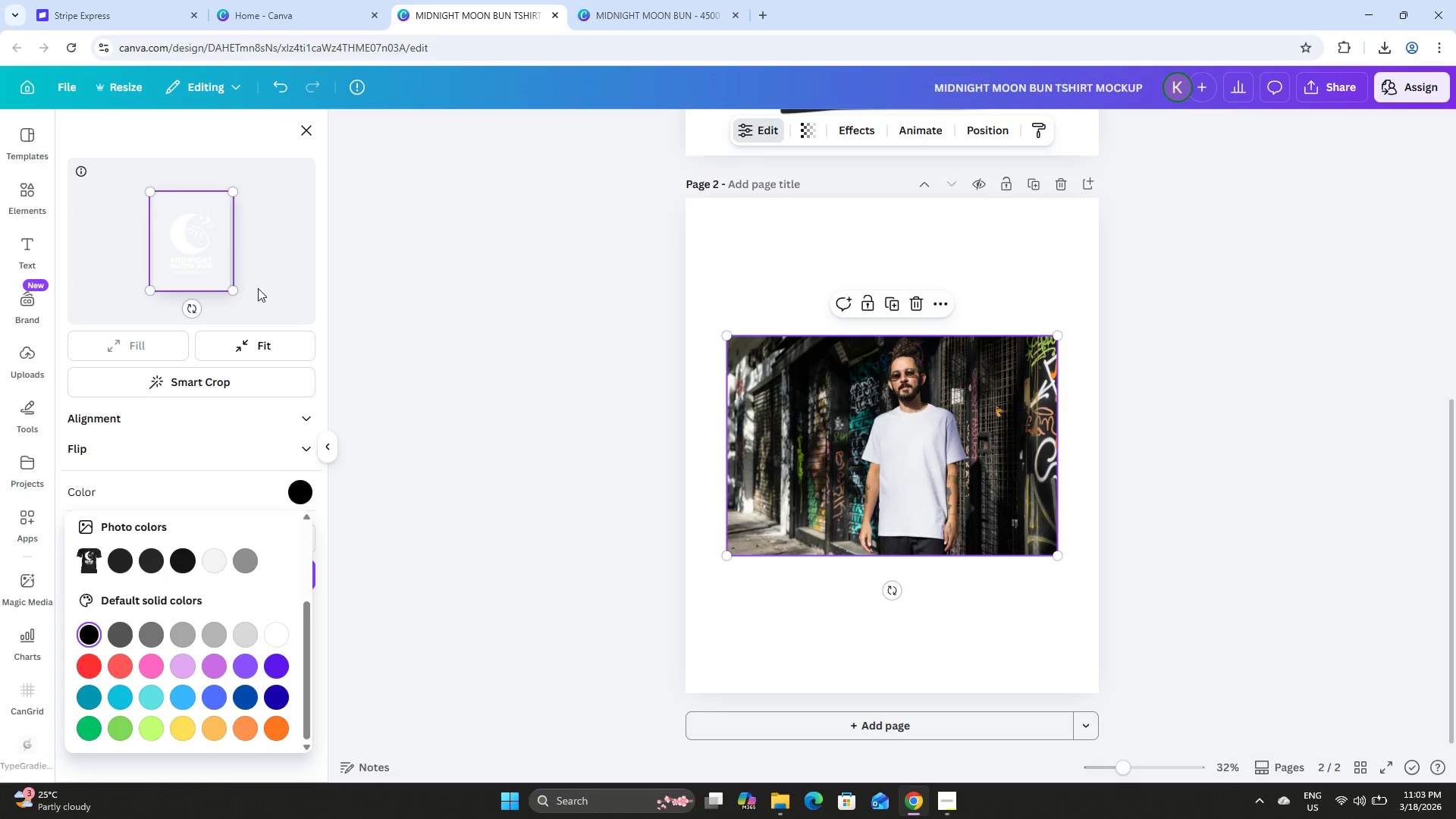 
left_click([254, 287])
 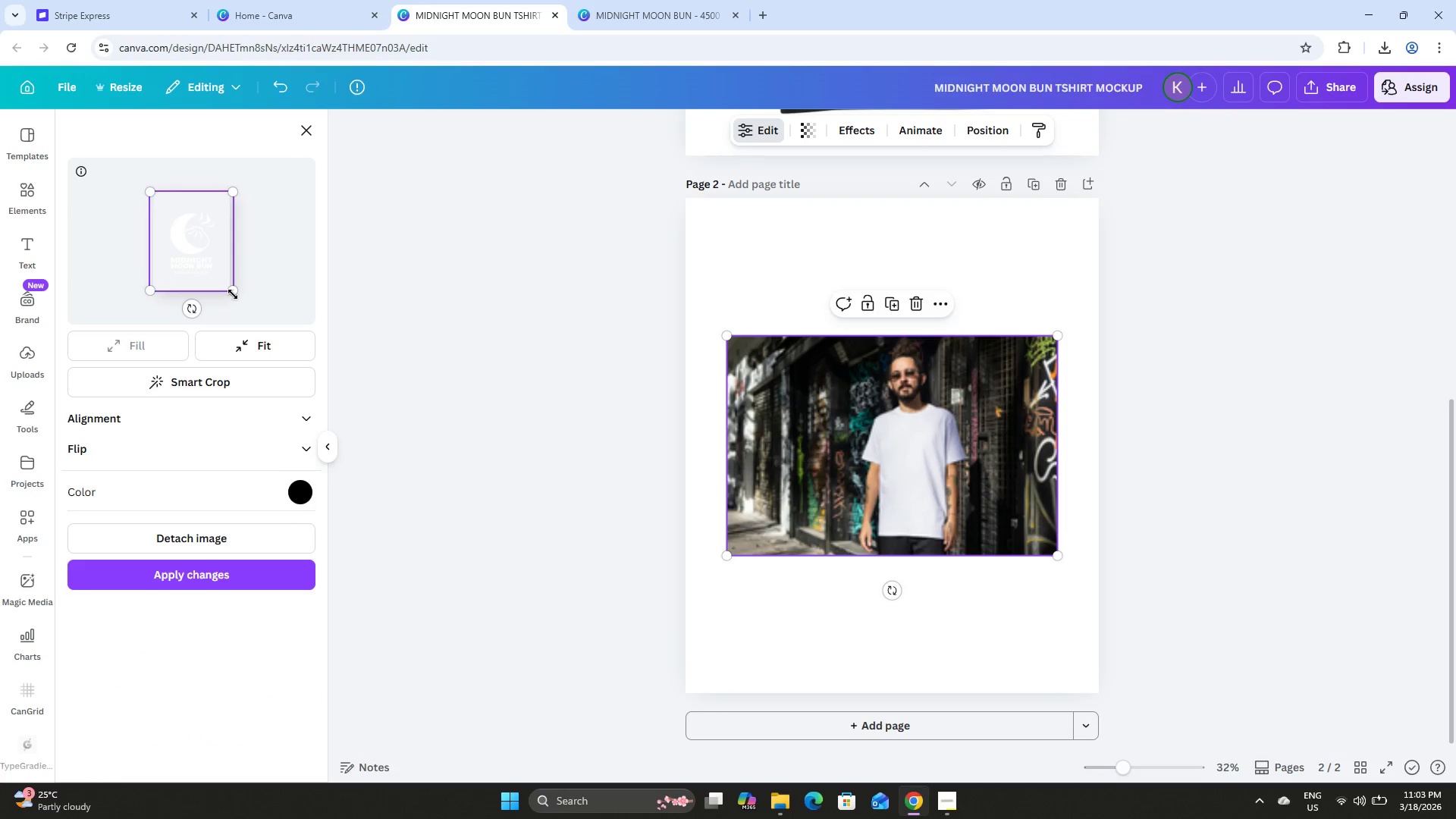 
left_click_drag(start_coordinate=[233, 294], to_coordinate=[262, 308])
 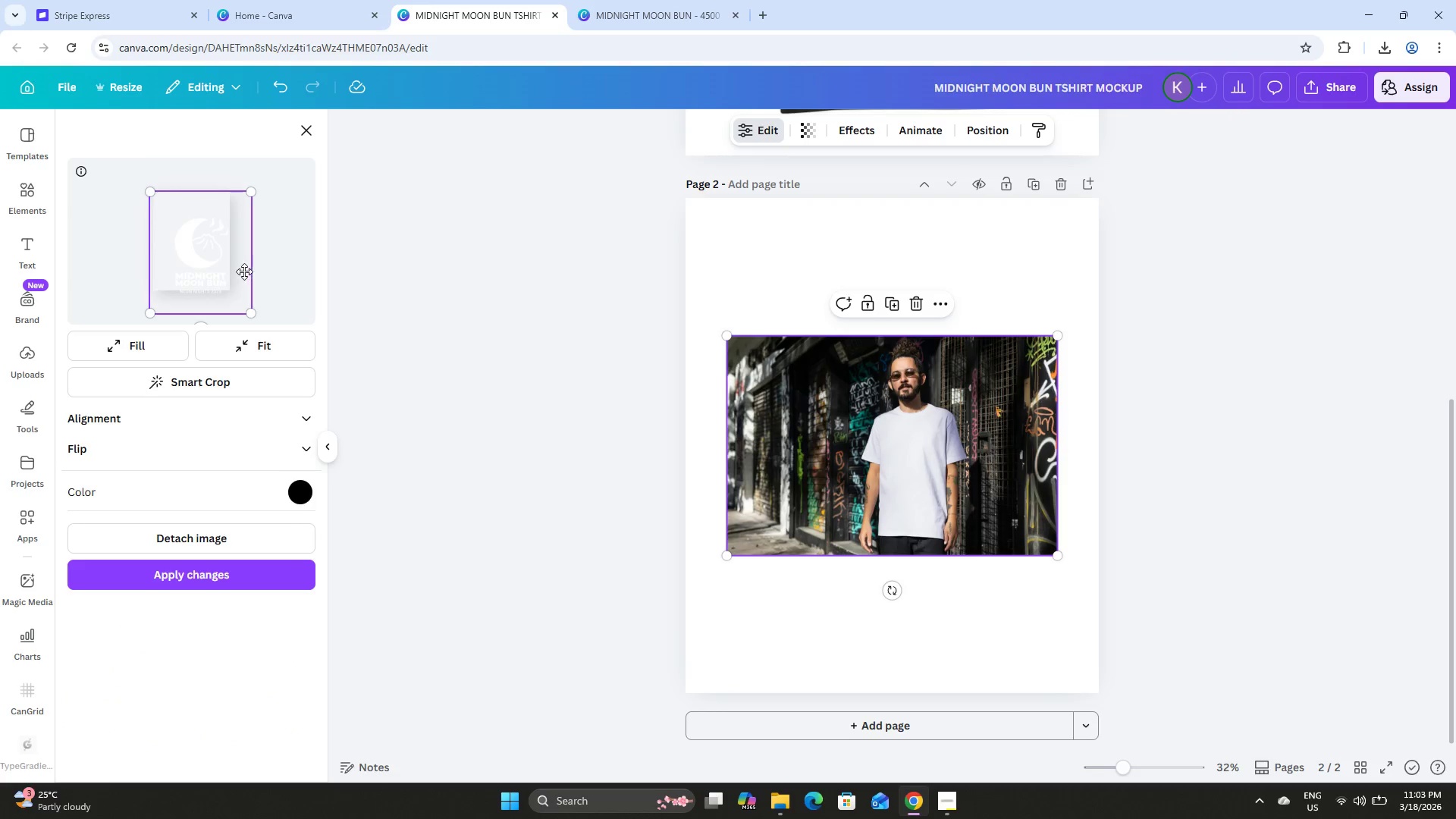 
left_click_drag(start_coordinate=[244, 271], to_coordinate=[237, 257])
 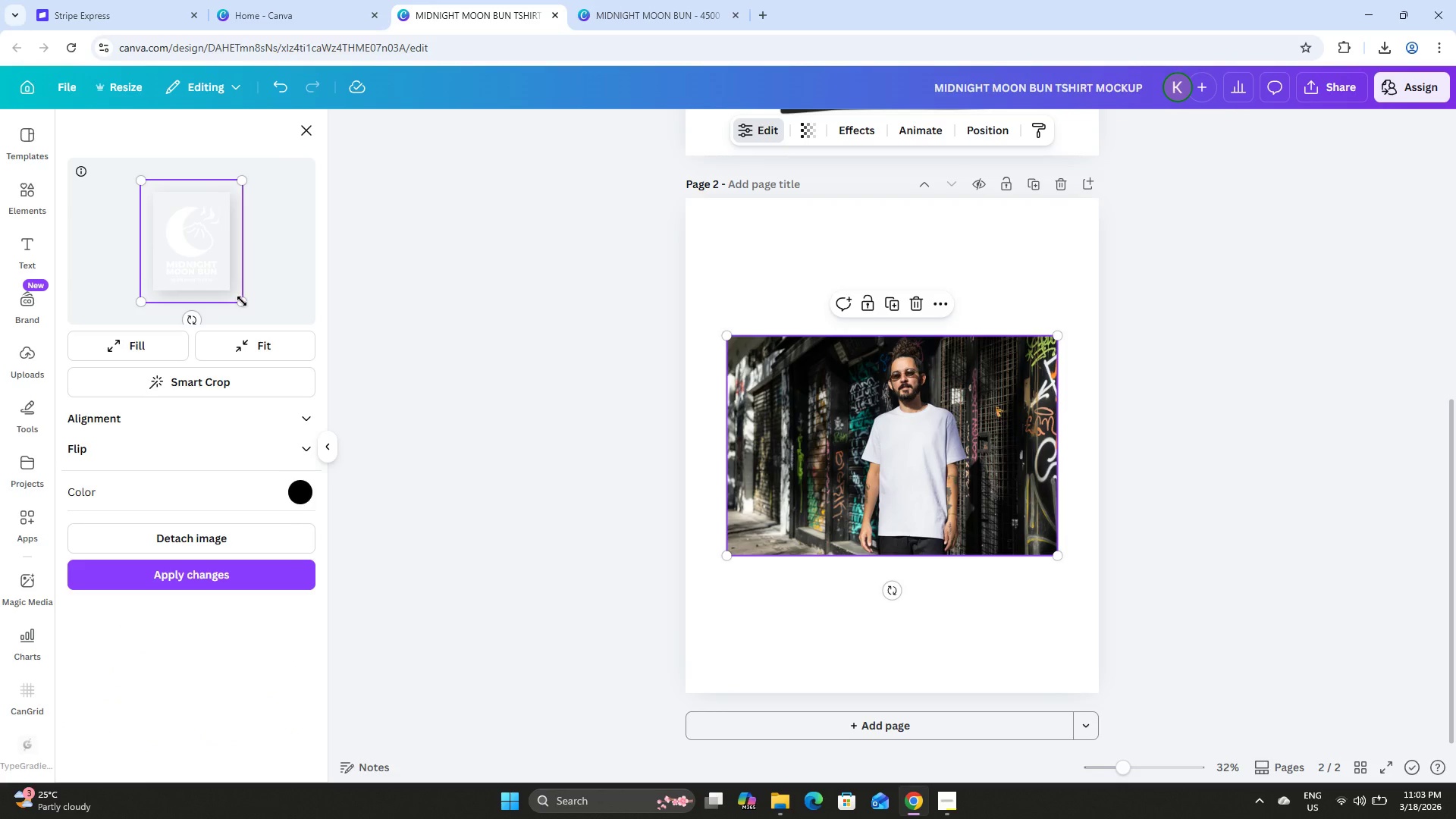 
left_click_drag(start_coordinate=[242, 301], to_coordinate=[254, 311])
 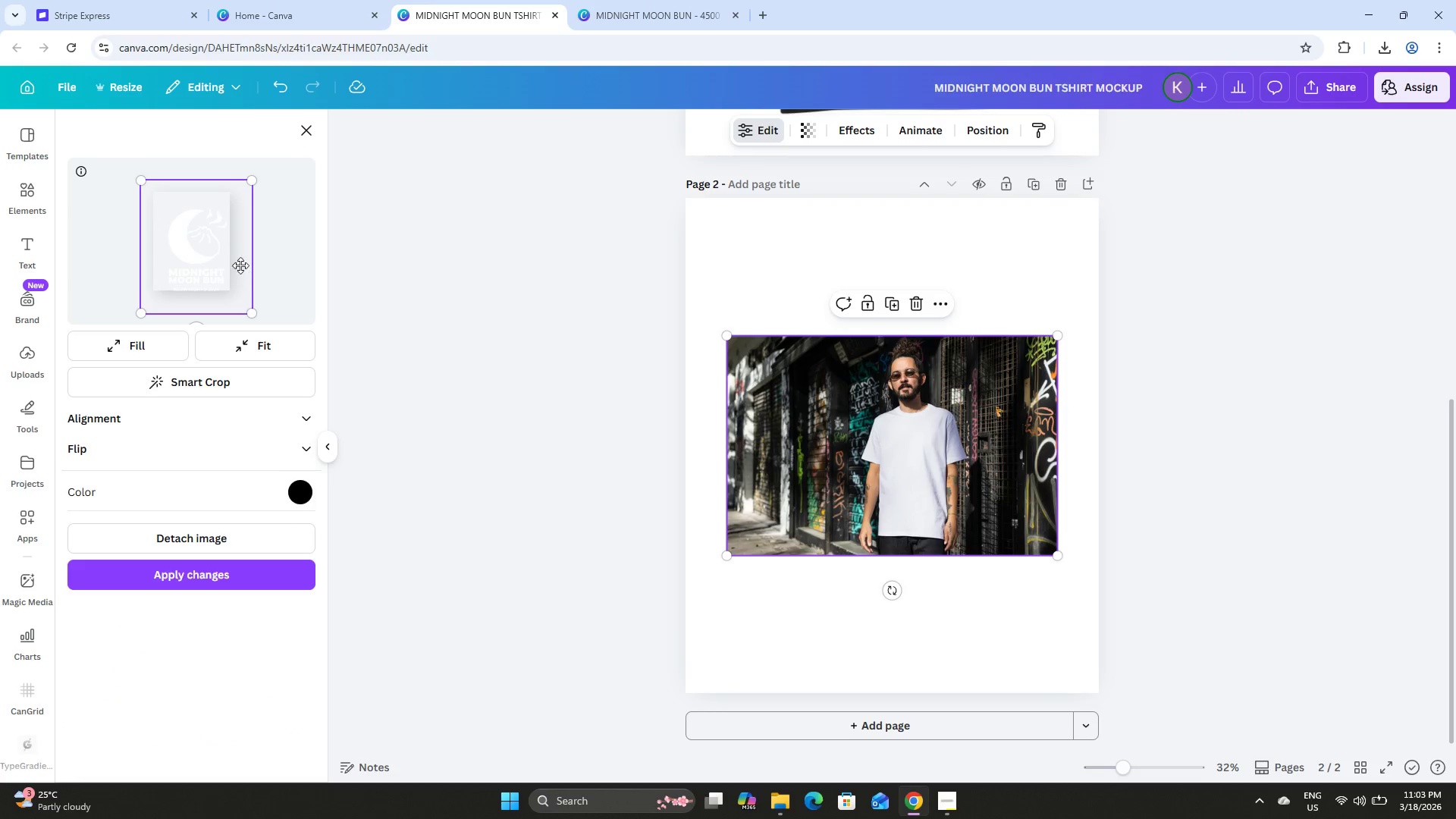 
left_click_drag(start_coordinate=[240, 264], to_coordinate=[235, 256])
 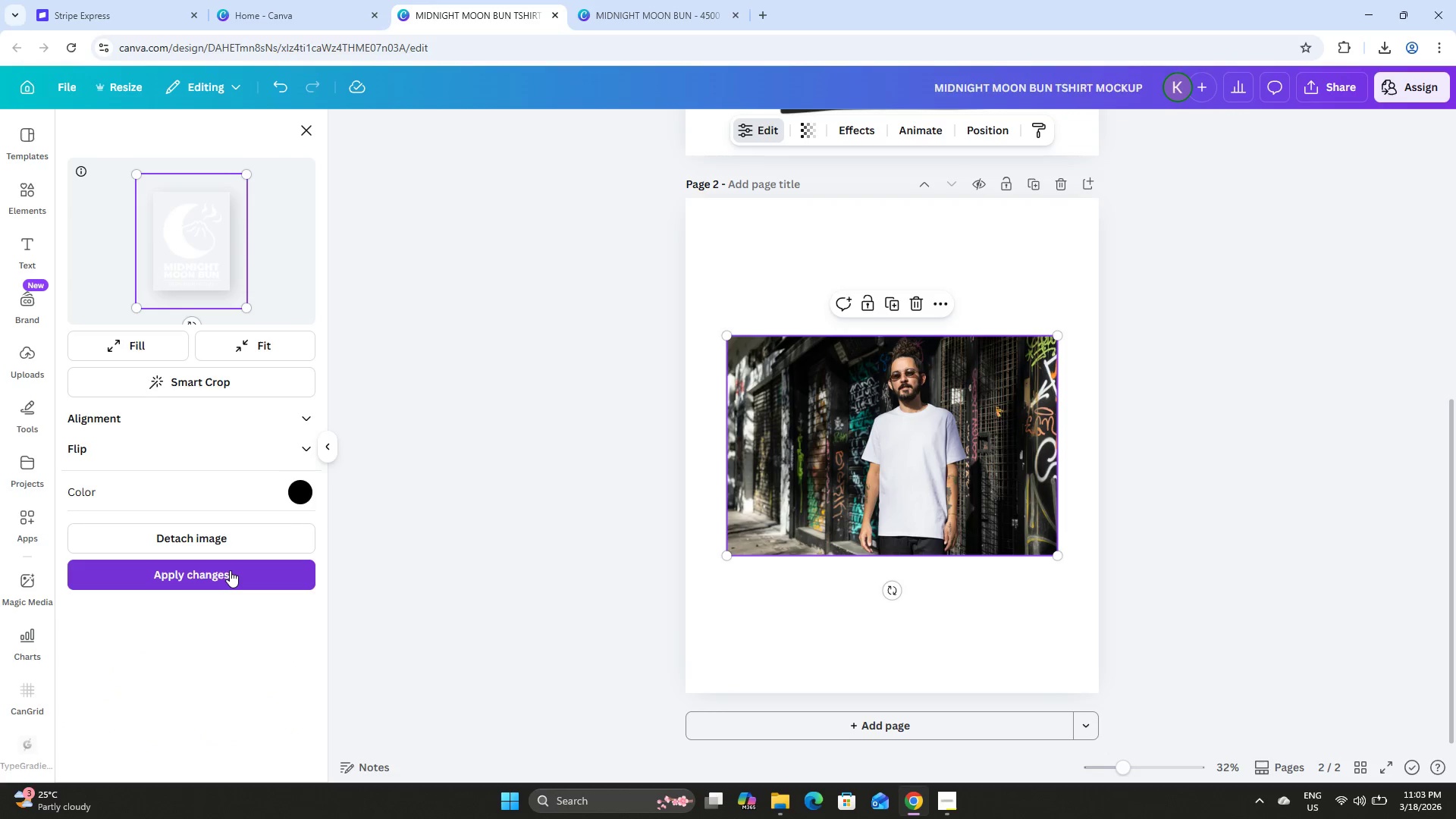 
left_click([229, 570])
 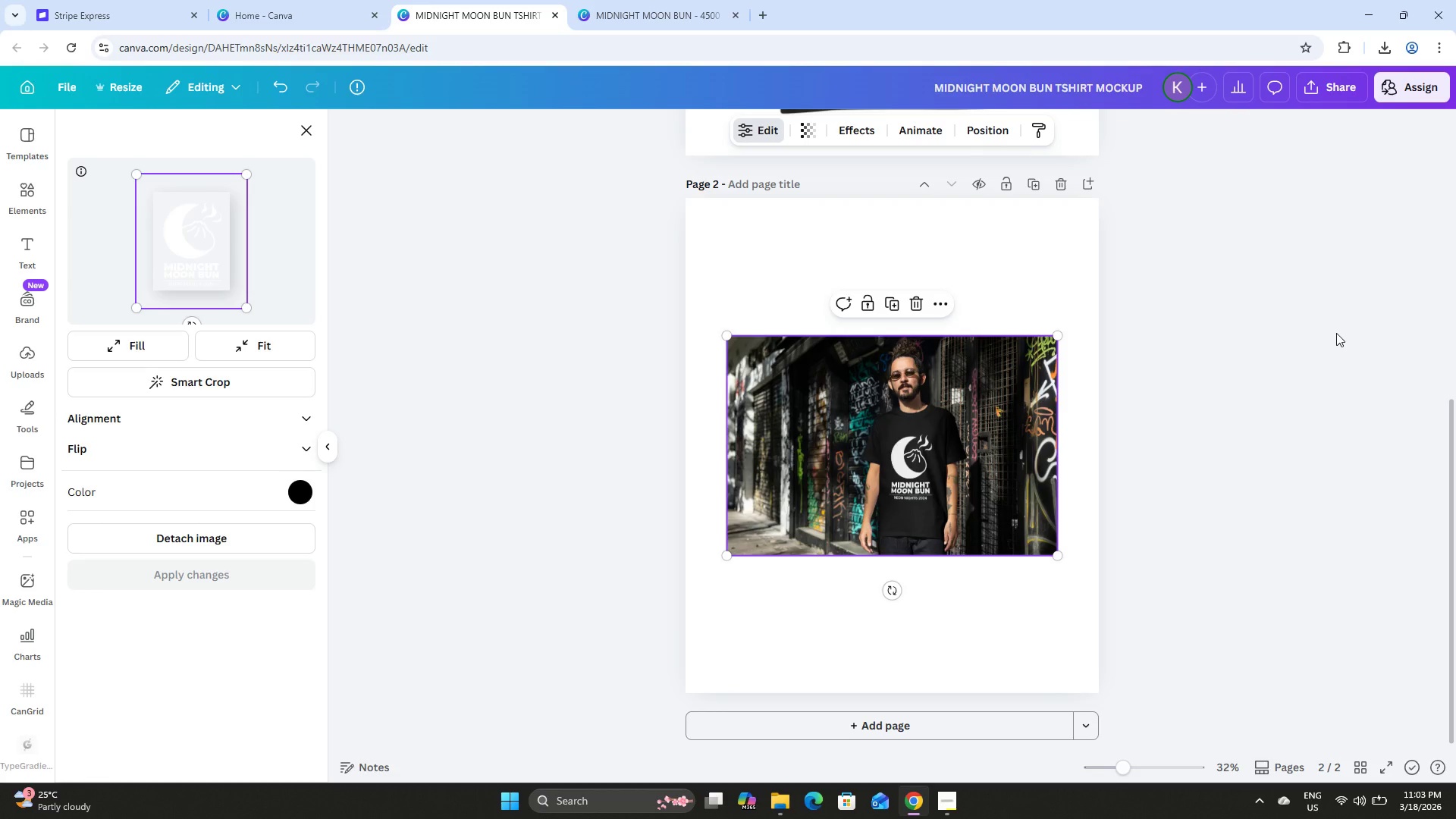 
left_click([1226, 416])
 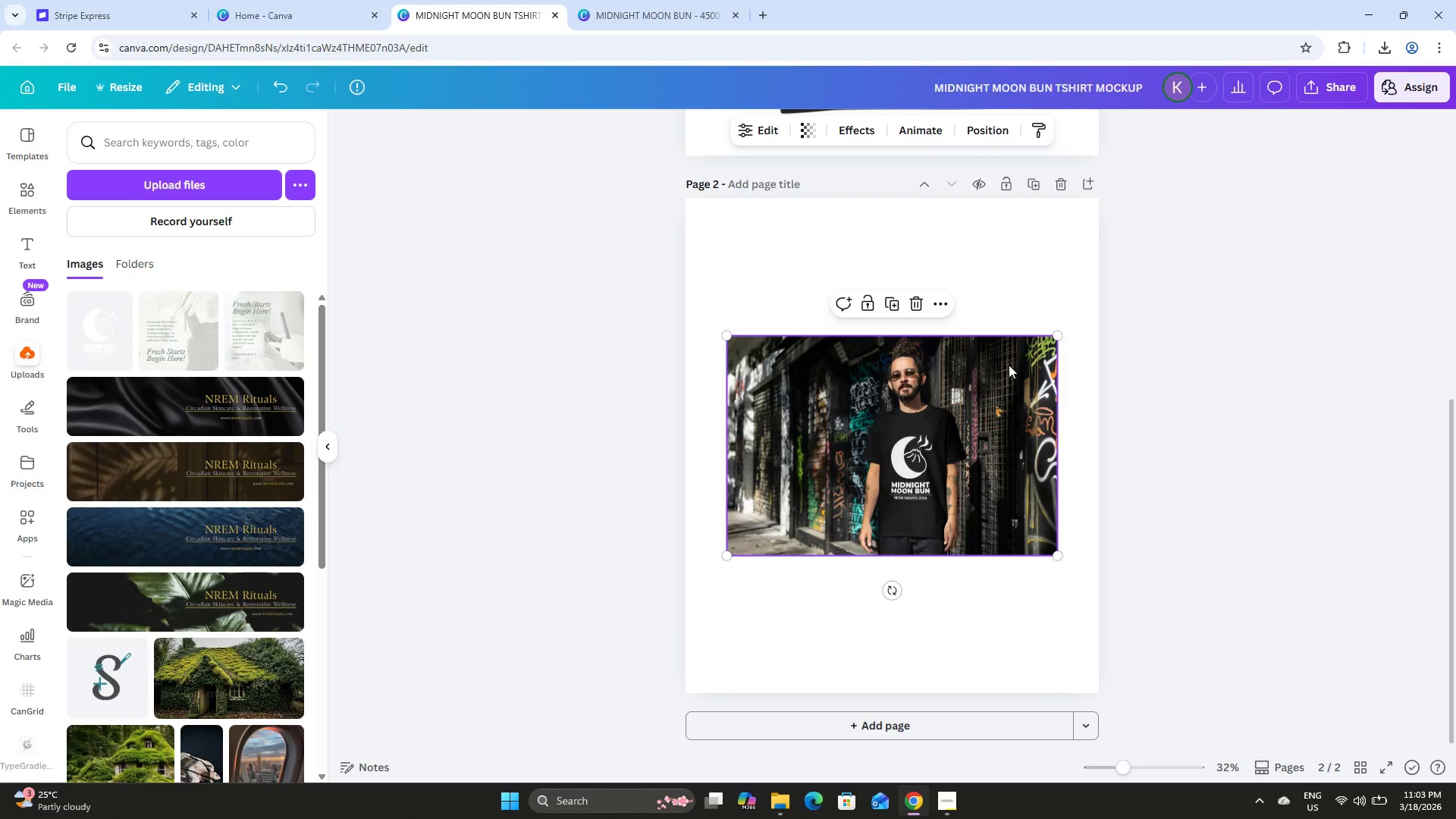 
left_click([1060, 322])
 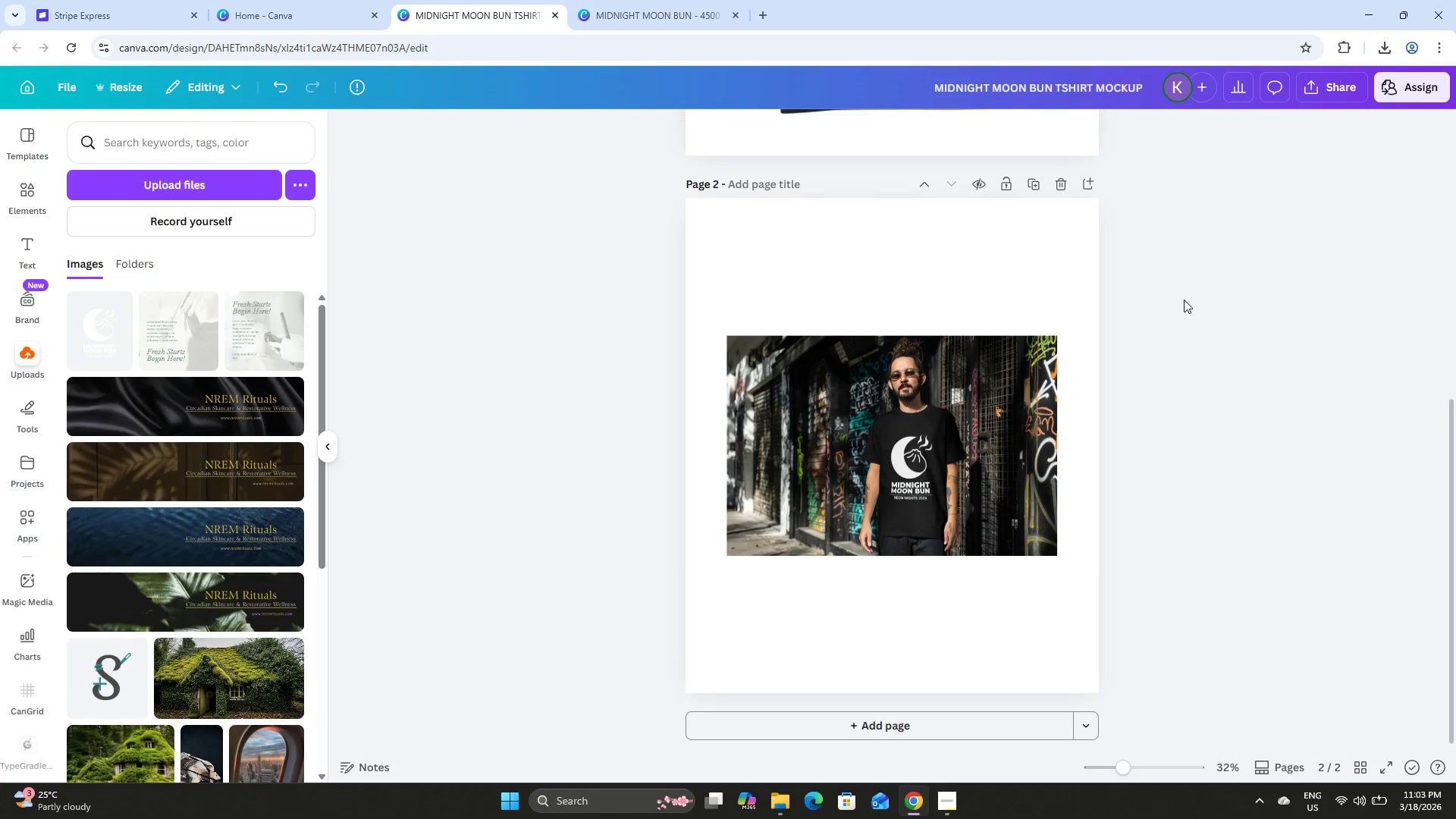 
double_click([984, 452])
 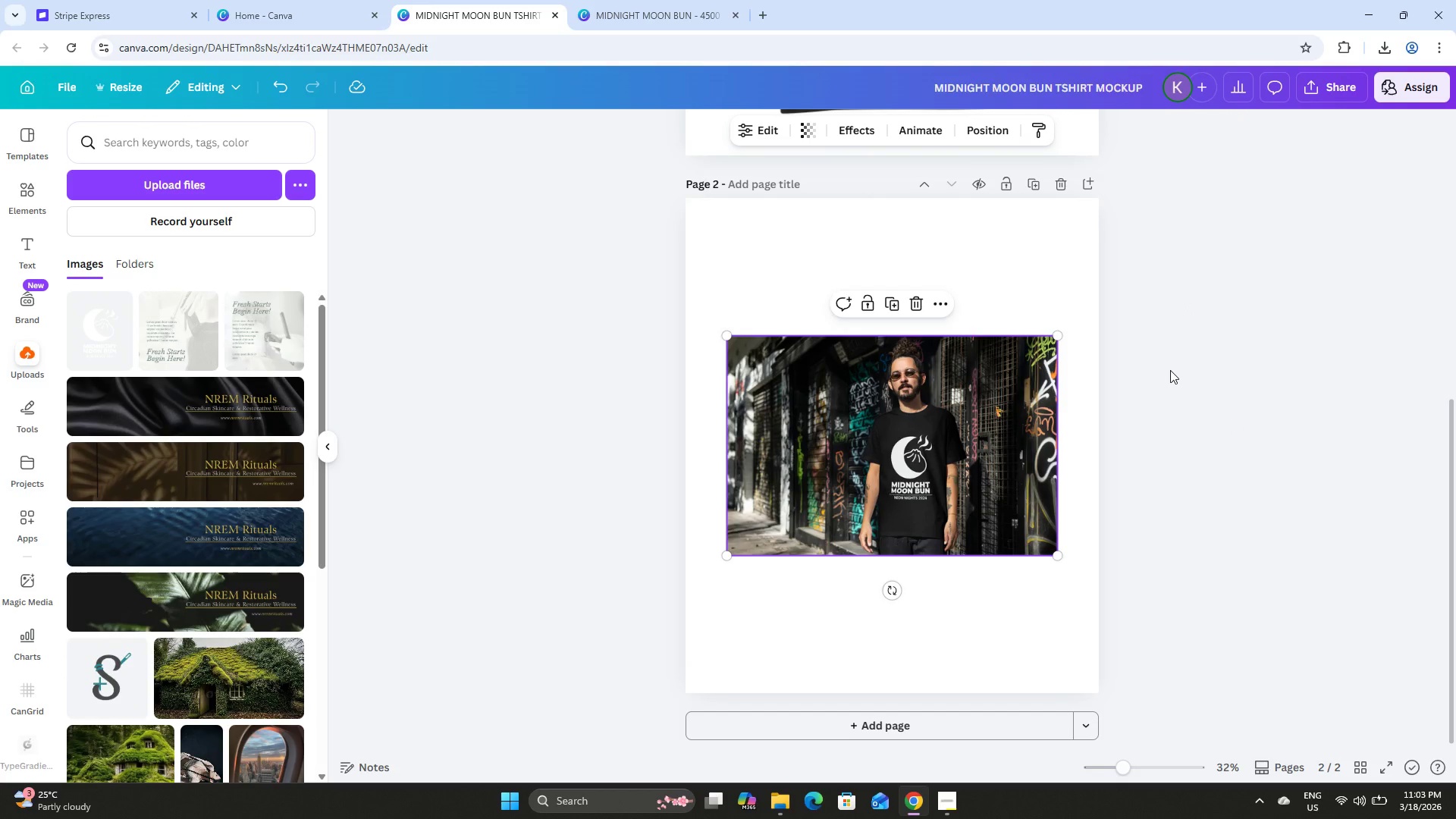 
left_click([1170, 370])
 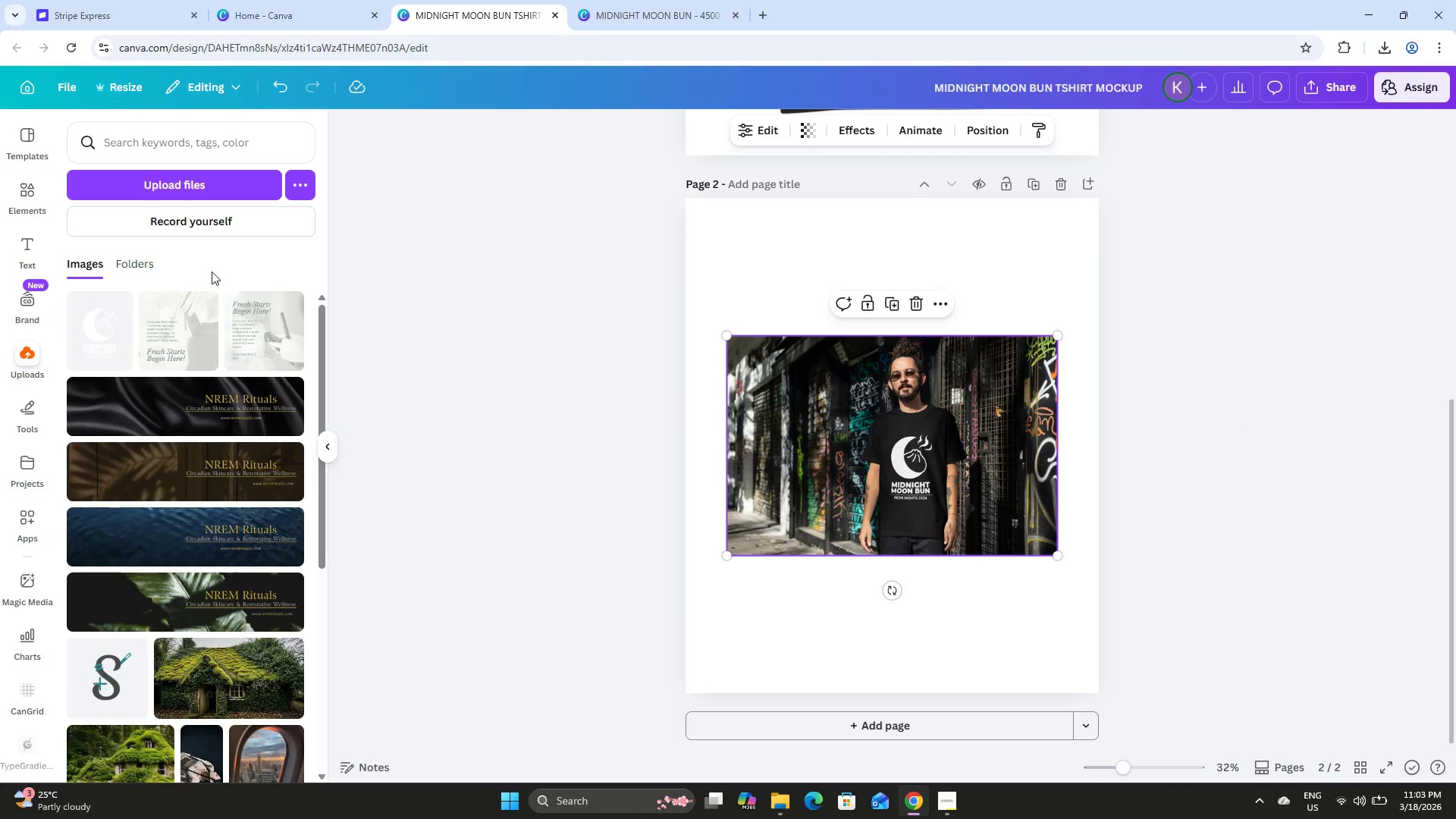 
wait(6.55)
 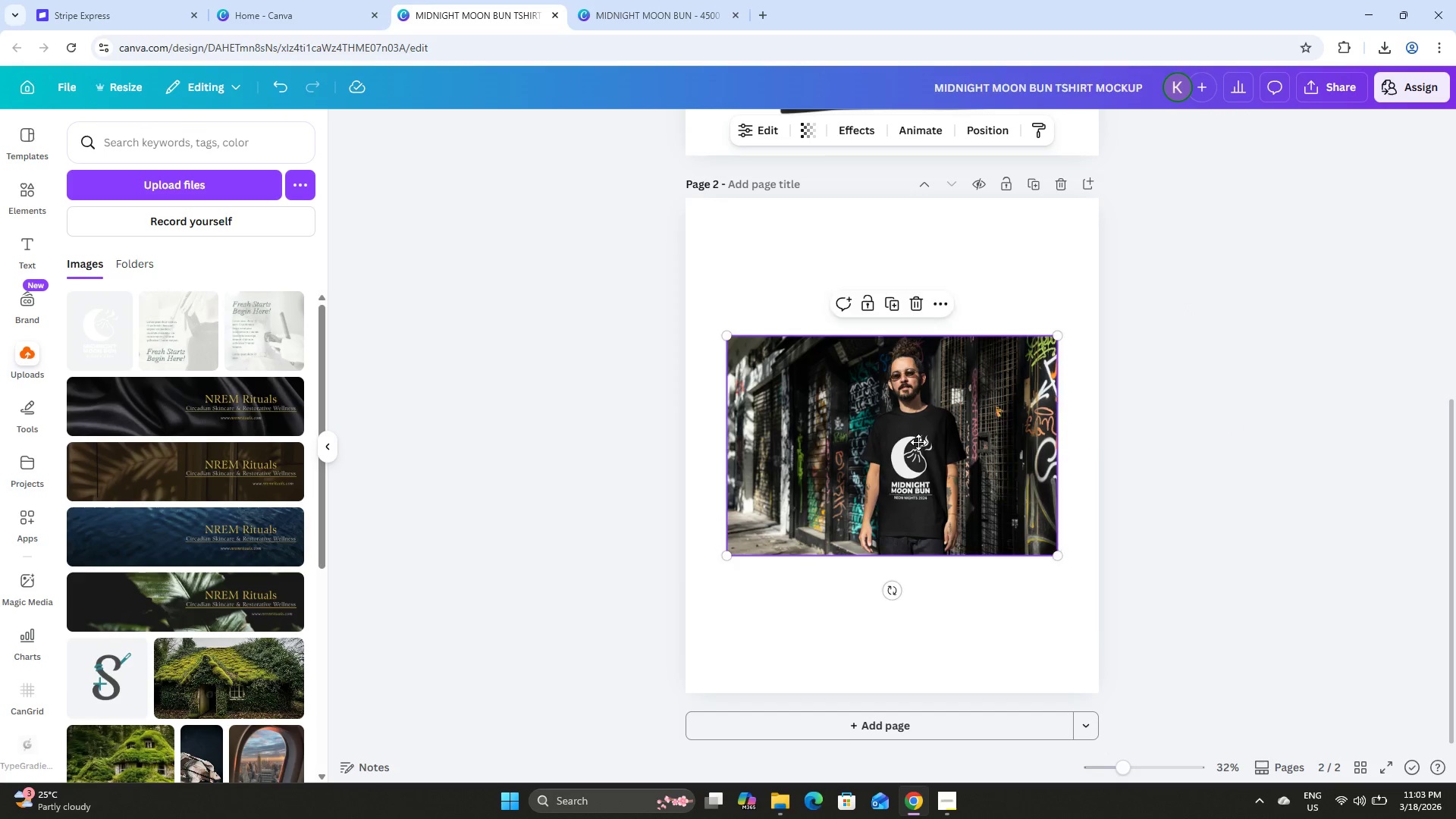 
left_click([215, 192])
 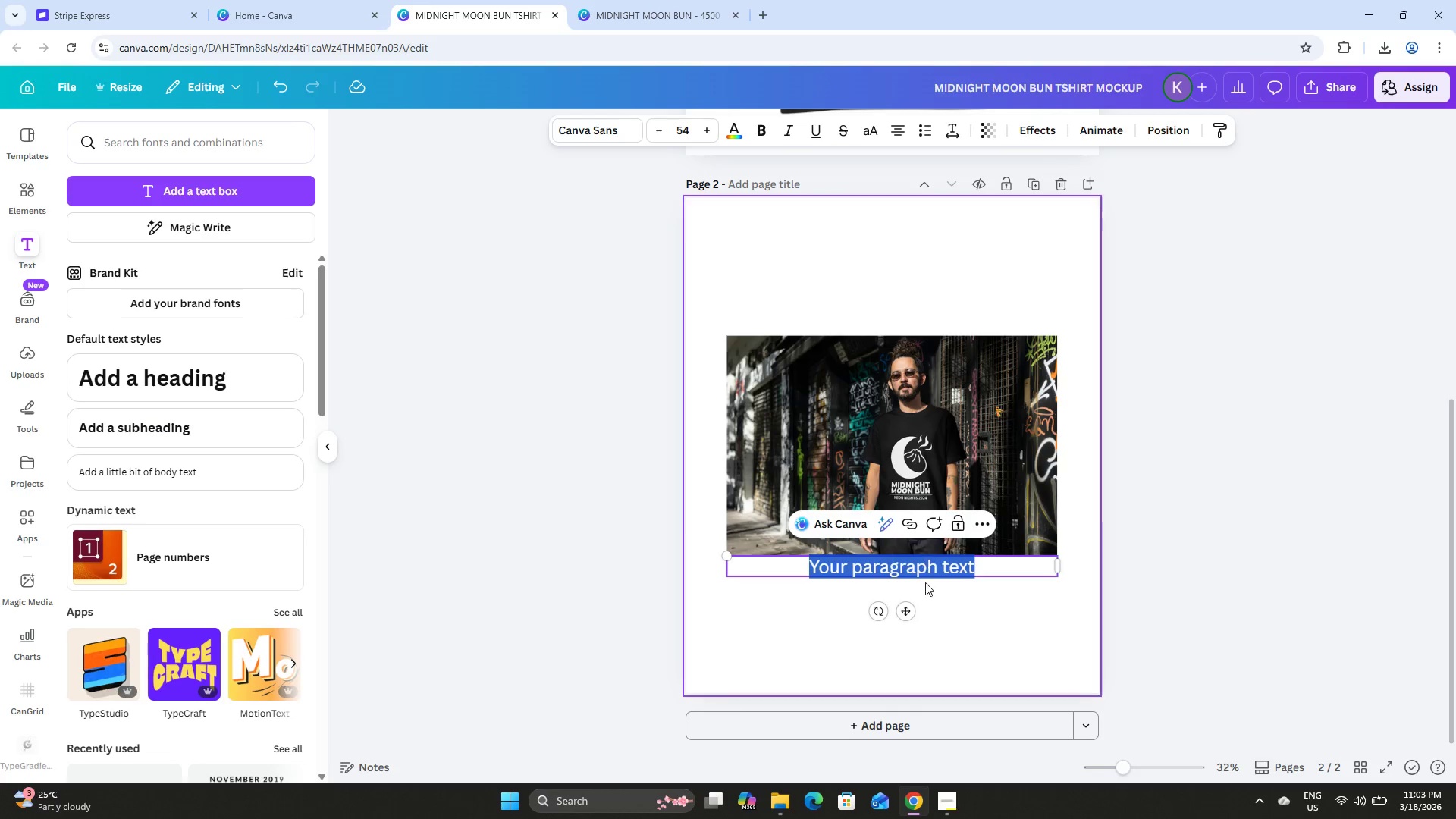 
type(WHEN WORN)
 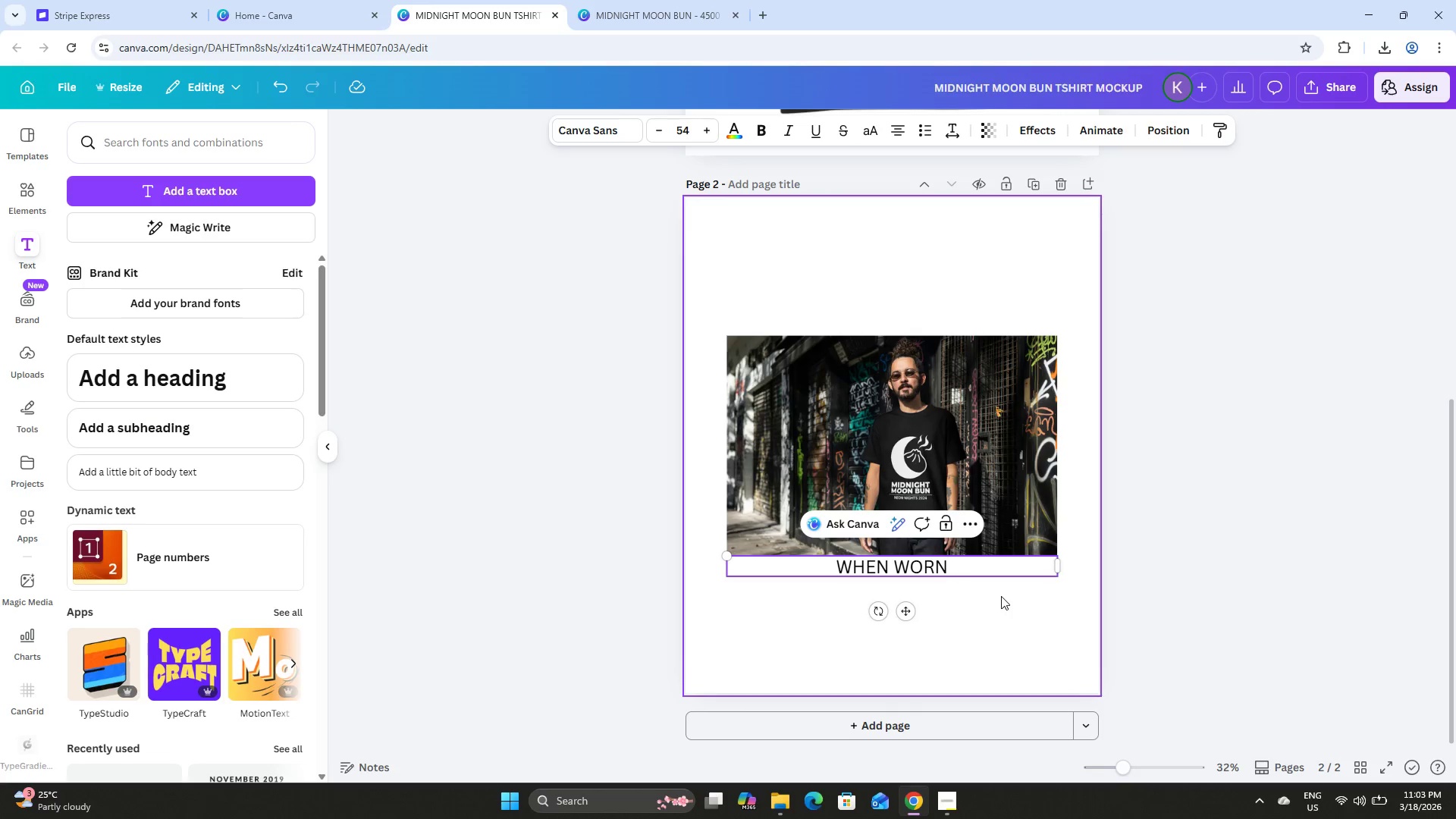 
double_click([945, 573])